 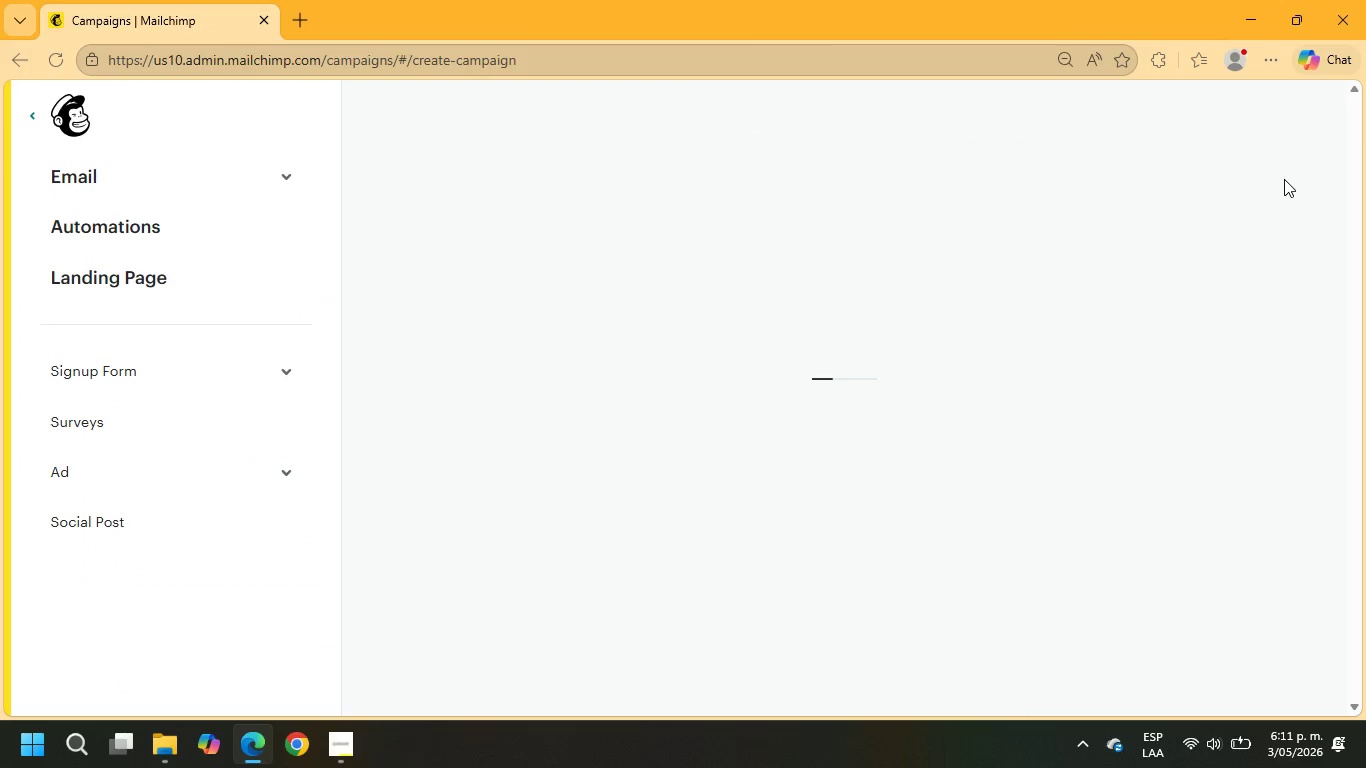 
left_click([114, 518])
 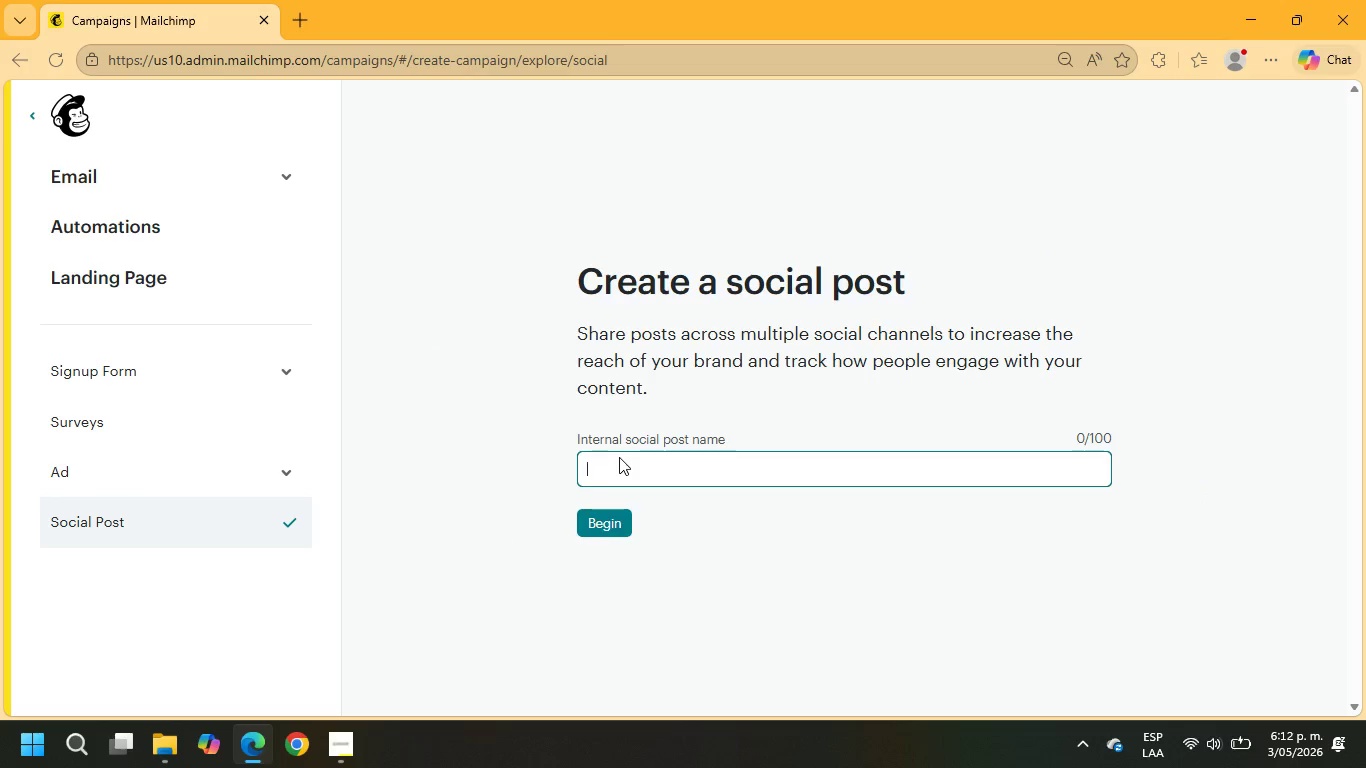 
wait(7.7)
 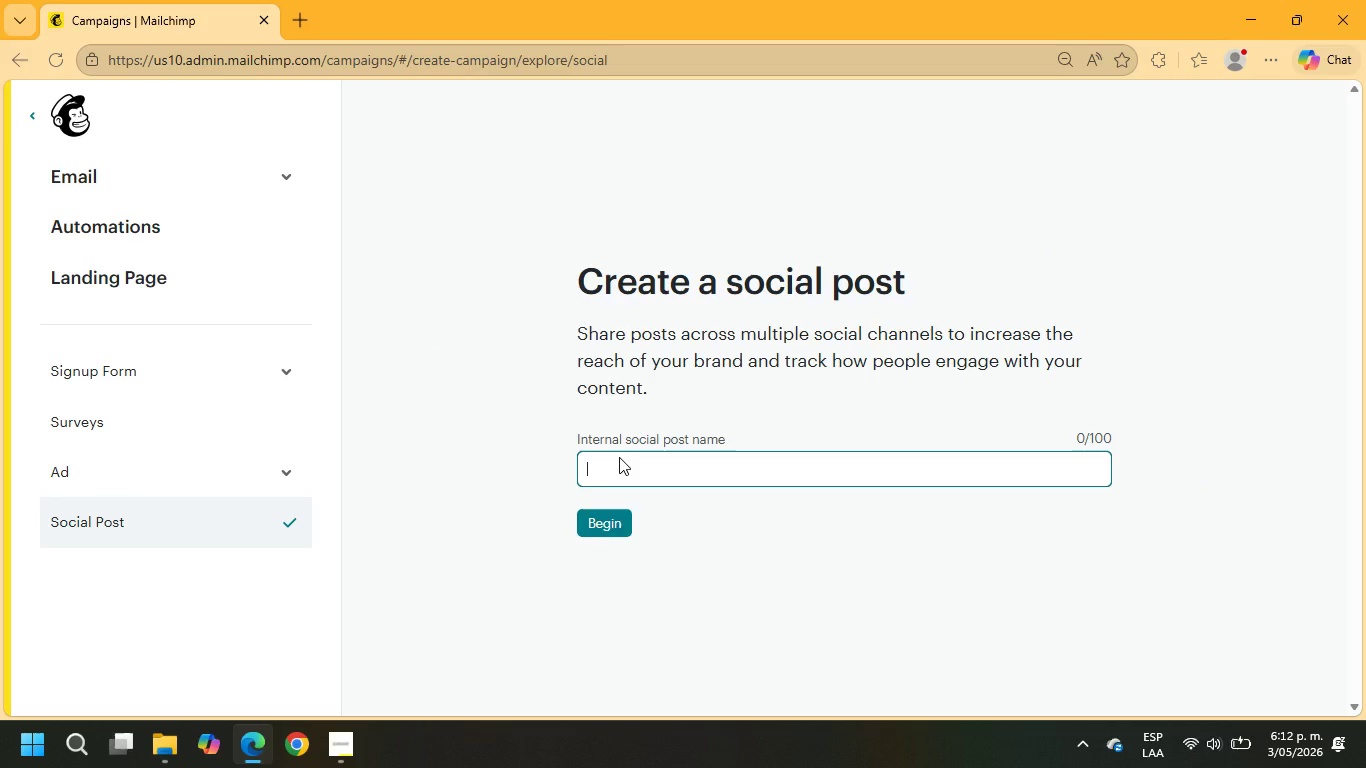 
type(Velvet ^ Vane Partnership W)
key(Backspace)
type(Awareness)
 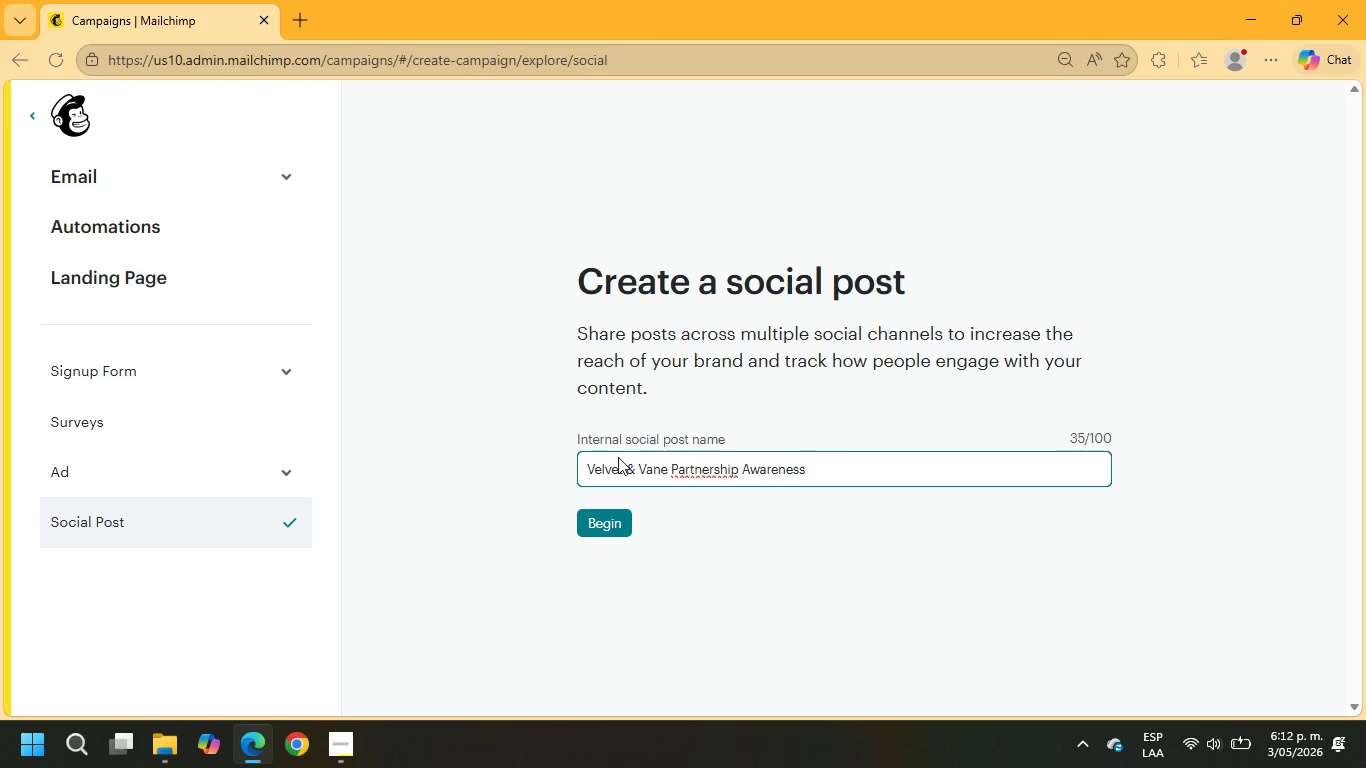 
left_click([598, 523])
 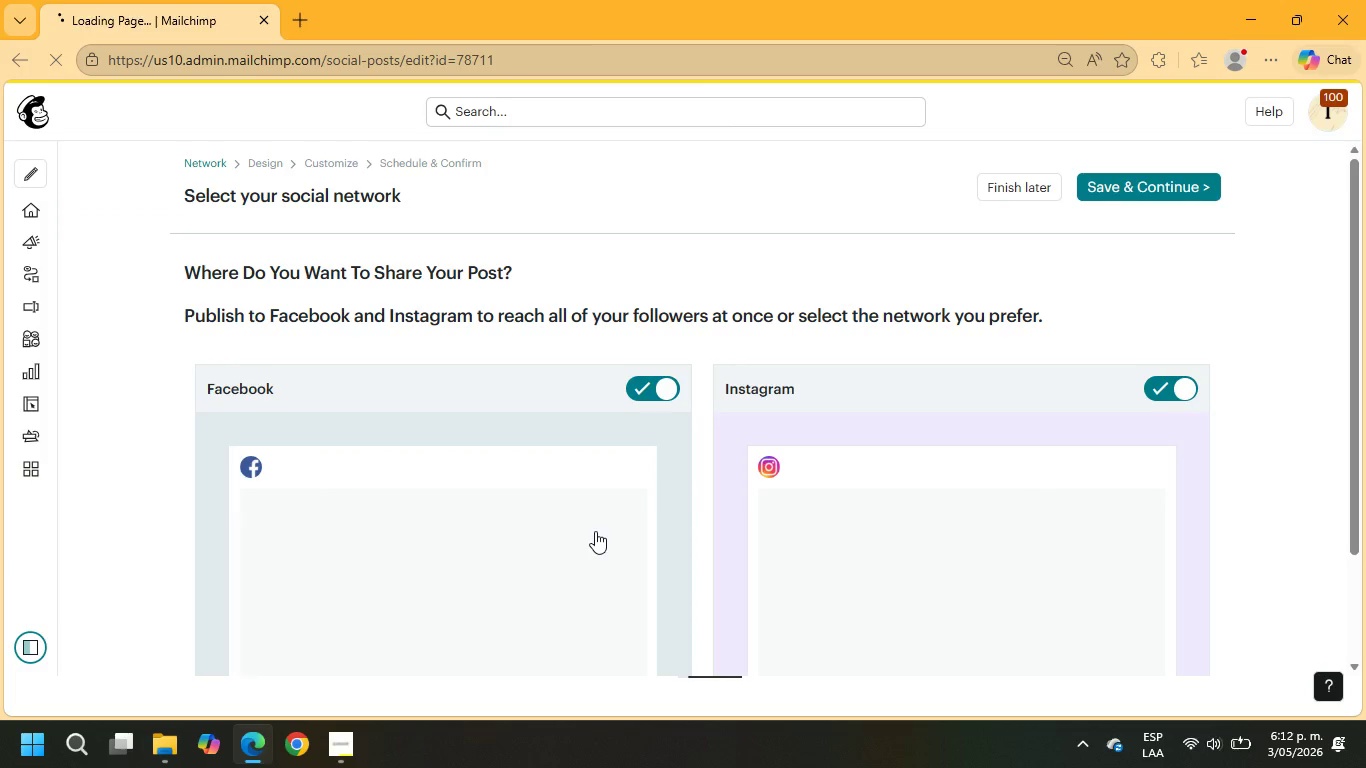 
wait(5.09)
 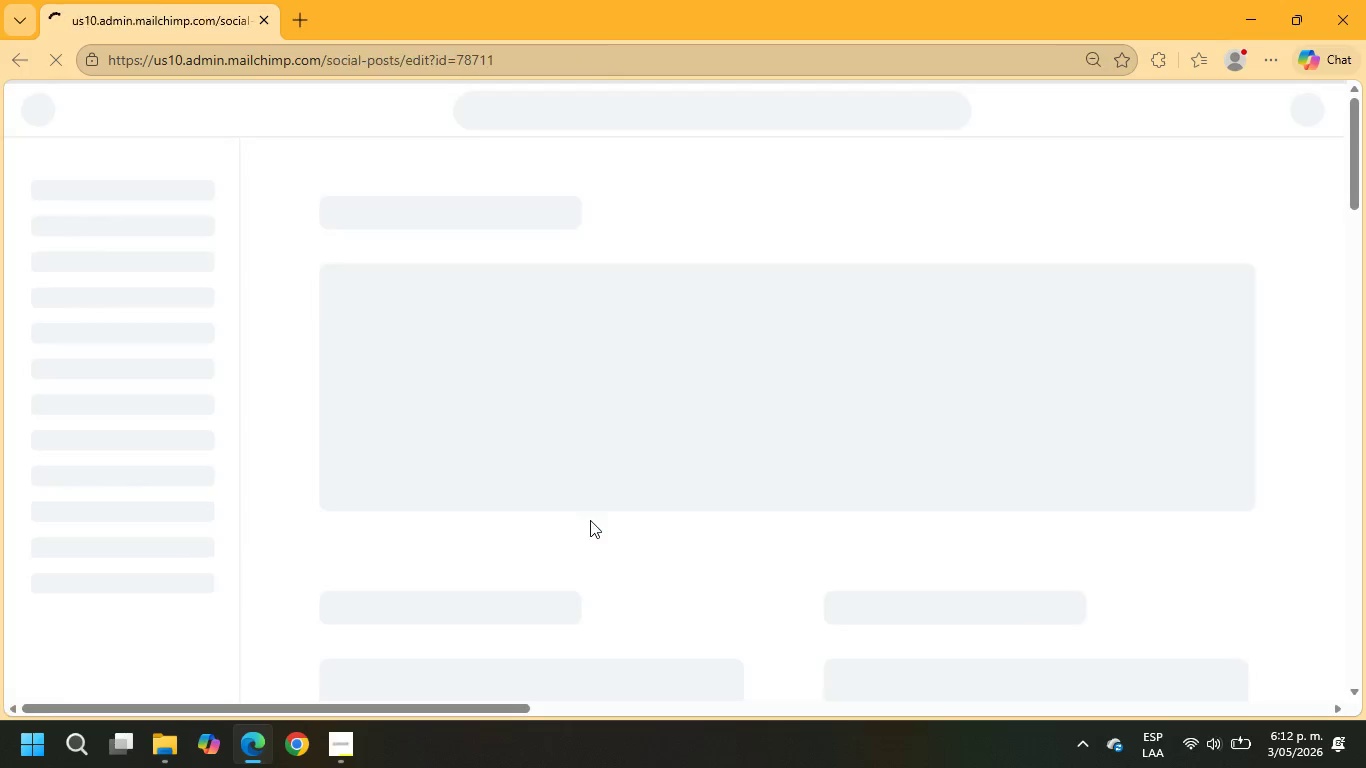 
scroll: coordinate [662, 457], scroll_direction: down, amount: 8.0
 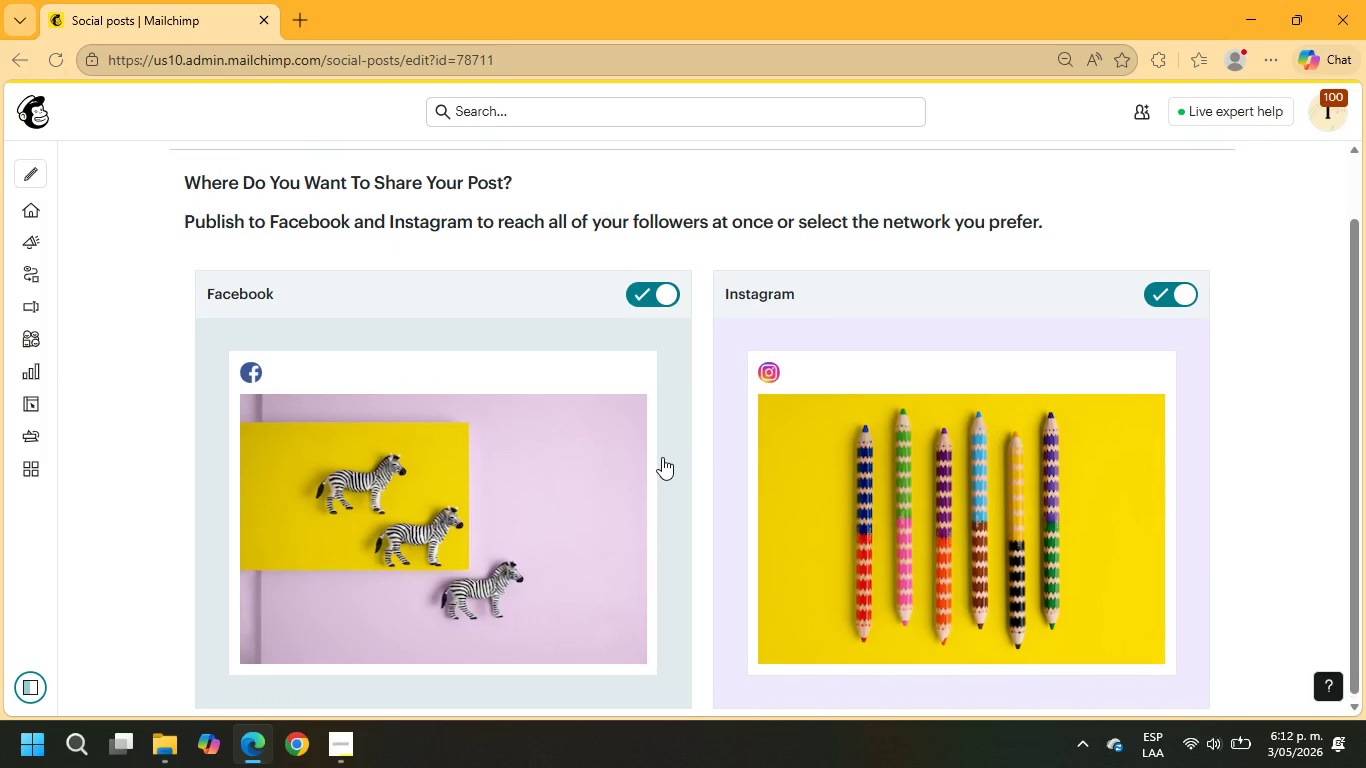 
scroll: coordinate [662, 457], scroll_direction: up, amount: 2.0
 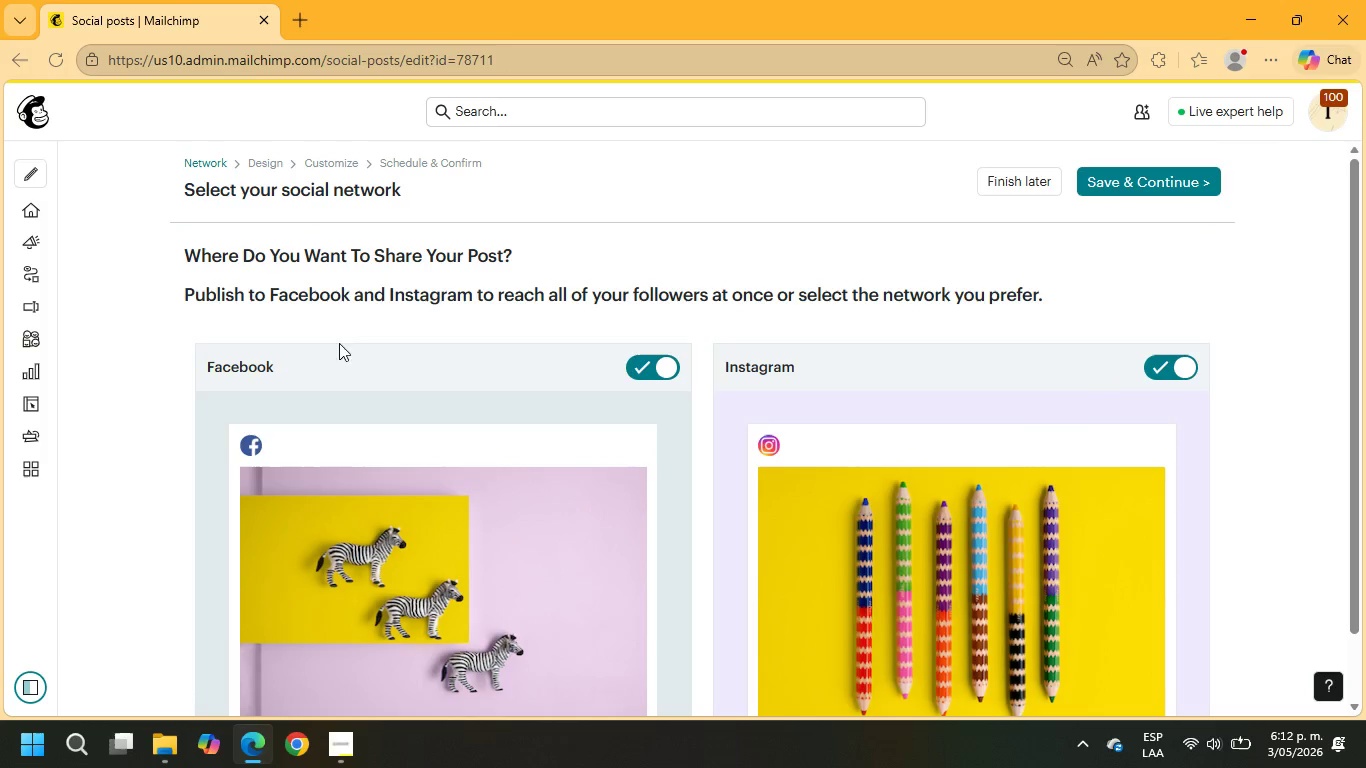 
scroll: coordinate [599, 511], scroll_direction: down, amount: 11.0
 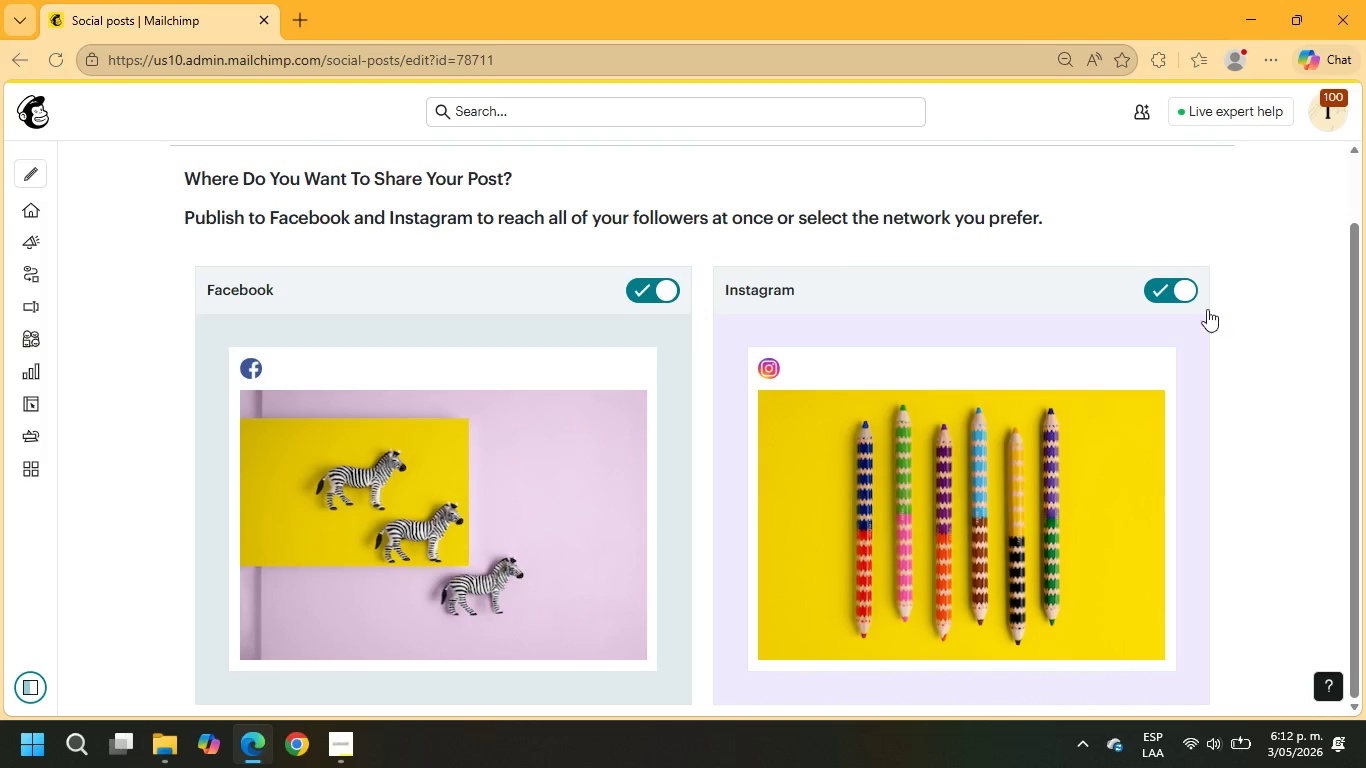 
left_click([1181, 290])
 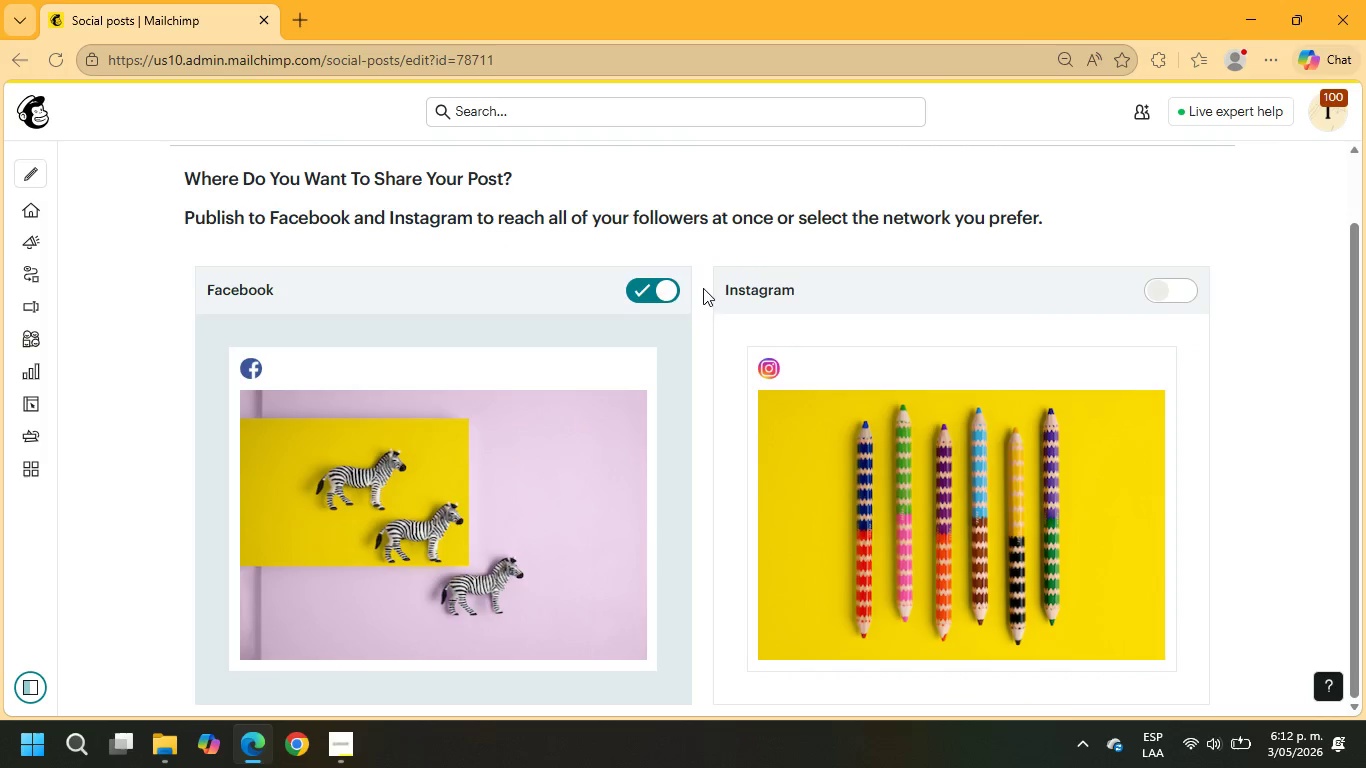 
left_click([658, 289])
 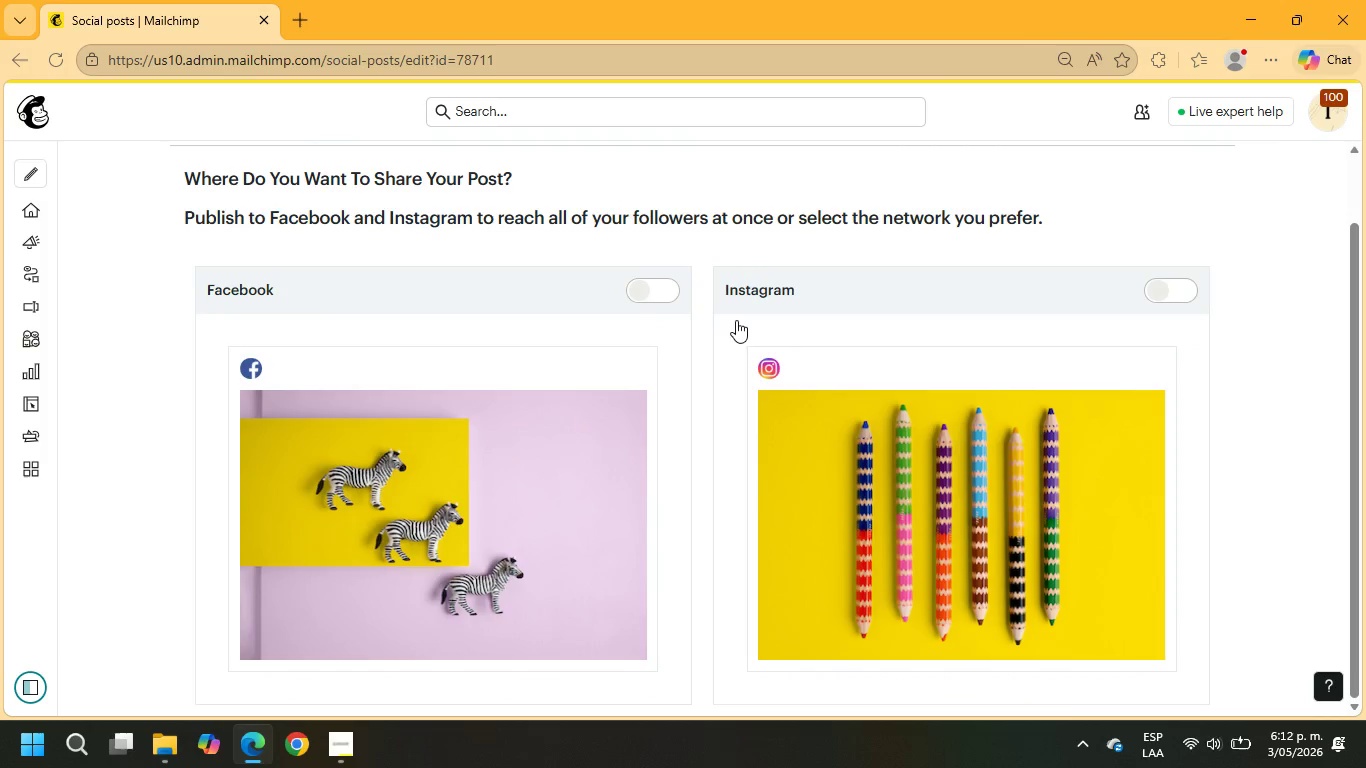 
scroll: coordinate [863, 443], scroll_direction: down, amount: 10.0
 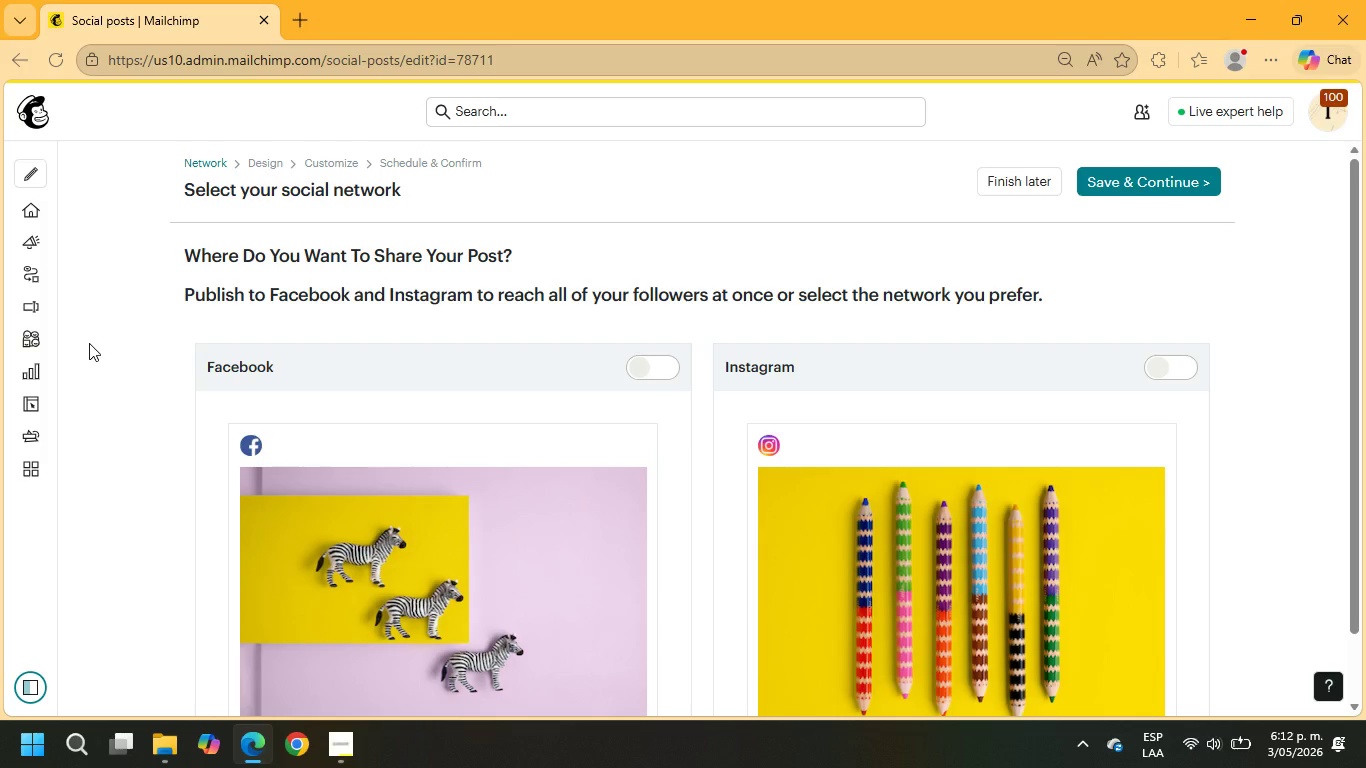 
wait(9.98)
 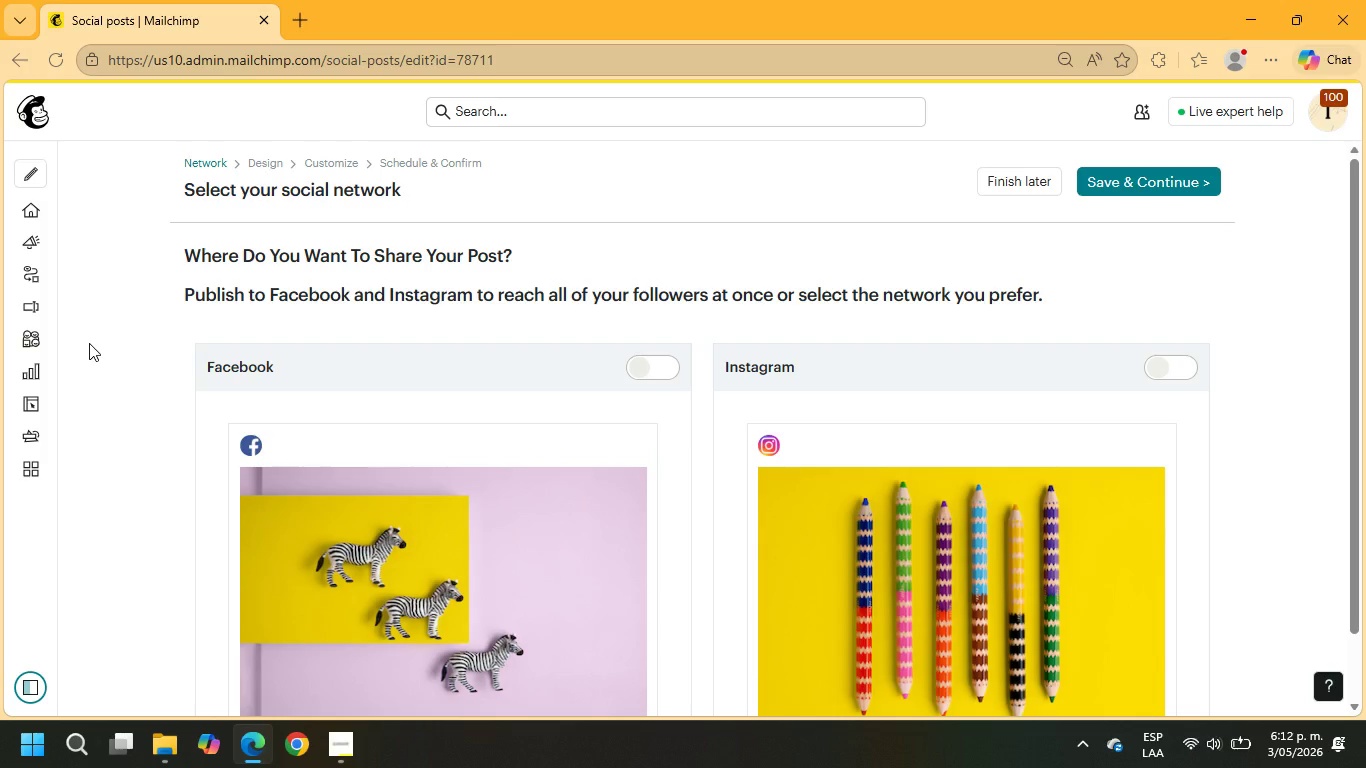 
left_click([267, 163])
 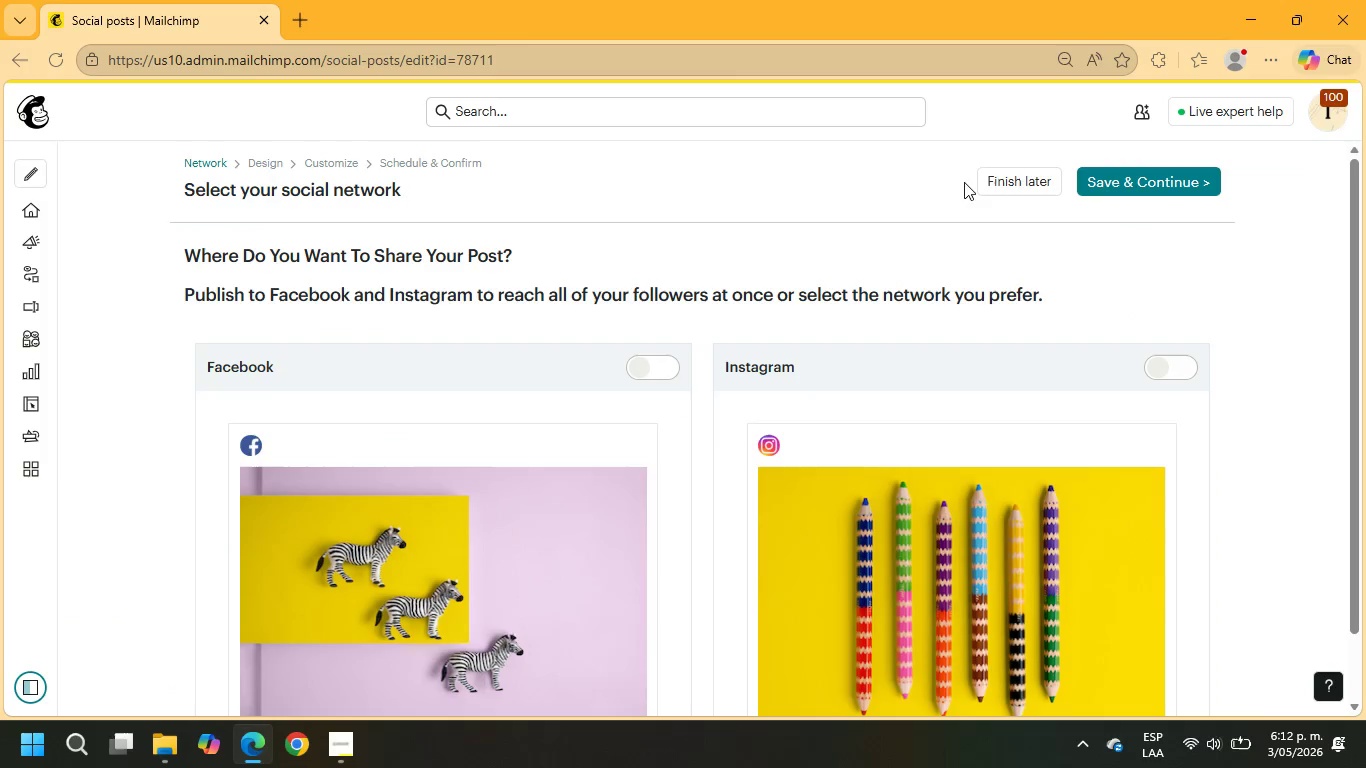 
left_click([993, 183])
 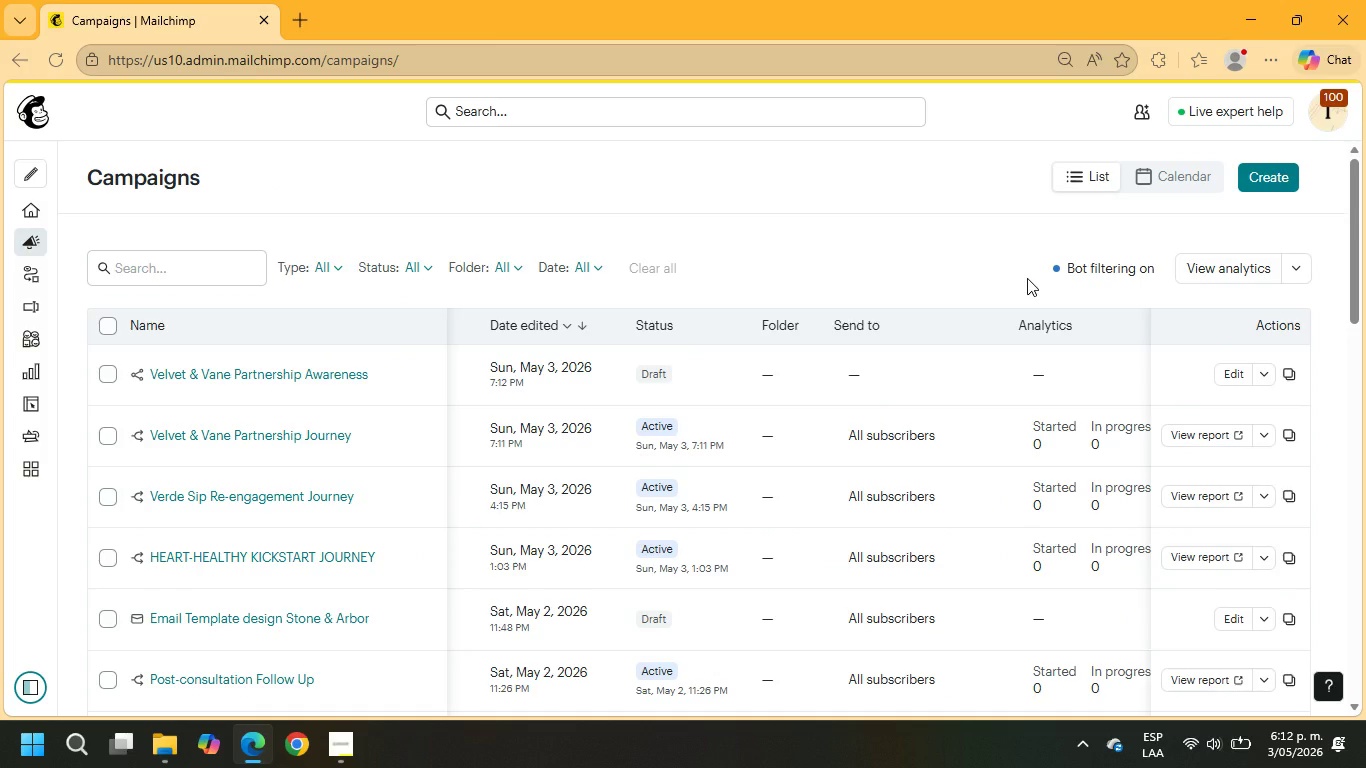 
wait(6.62)
 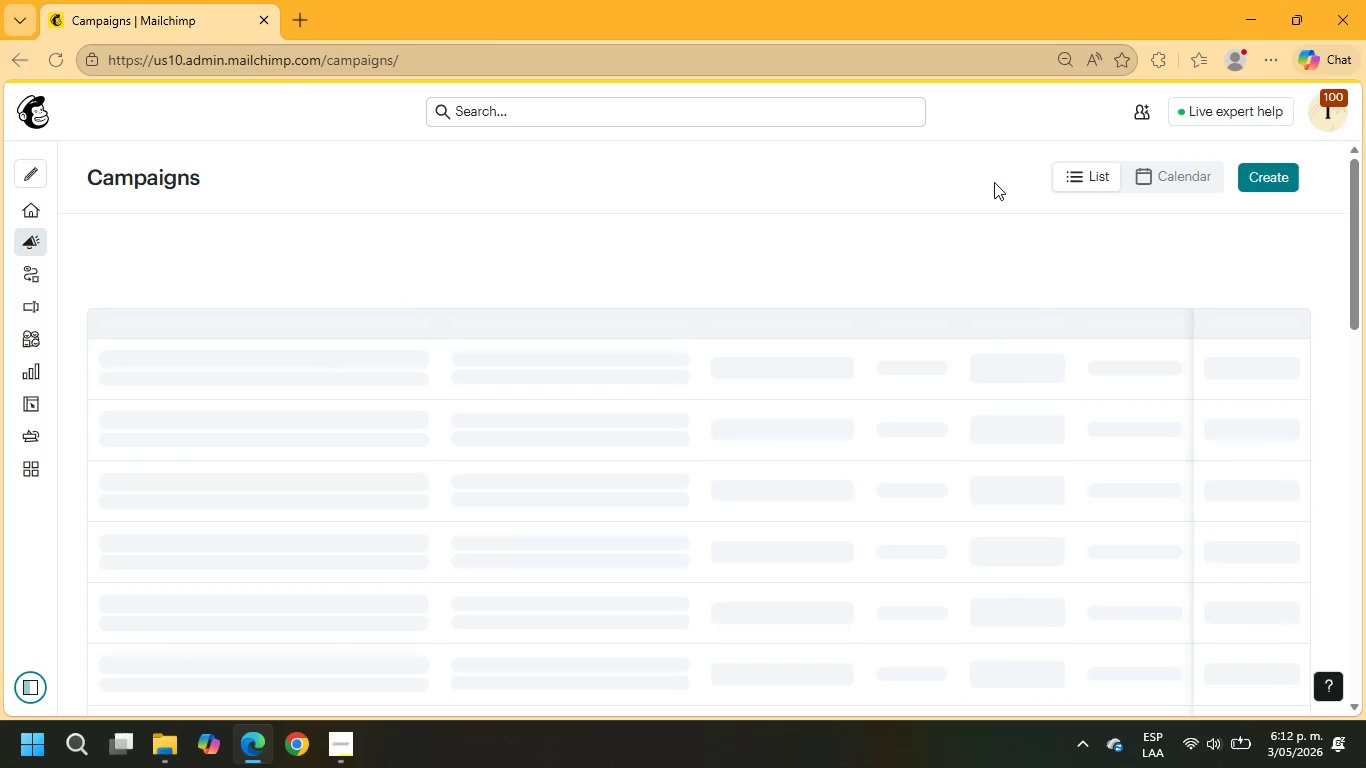 
left_click([1266, 375])
 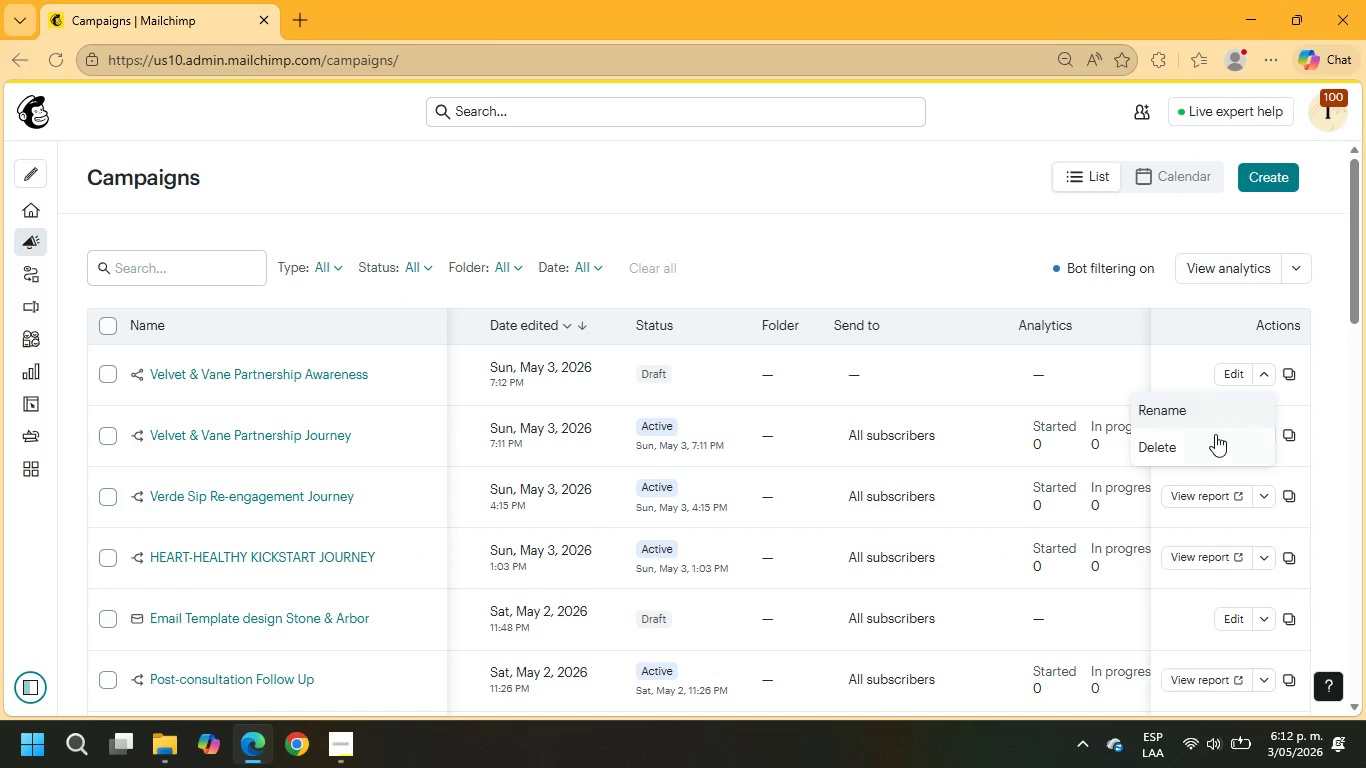 
left_click([1191, 447])
 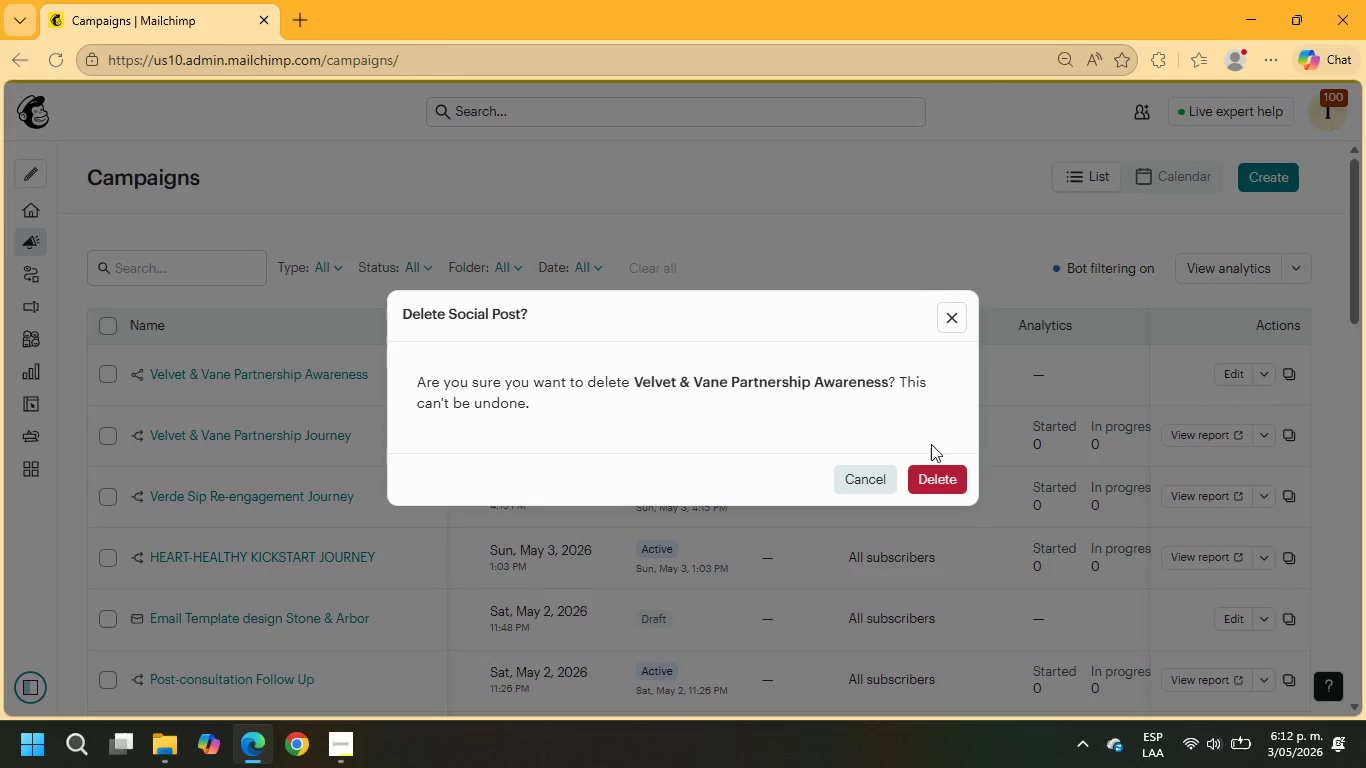 
left_click([931, 465])
 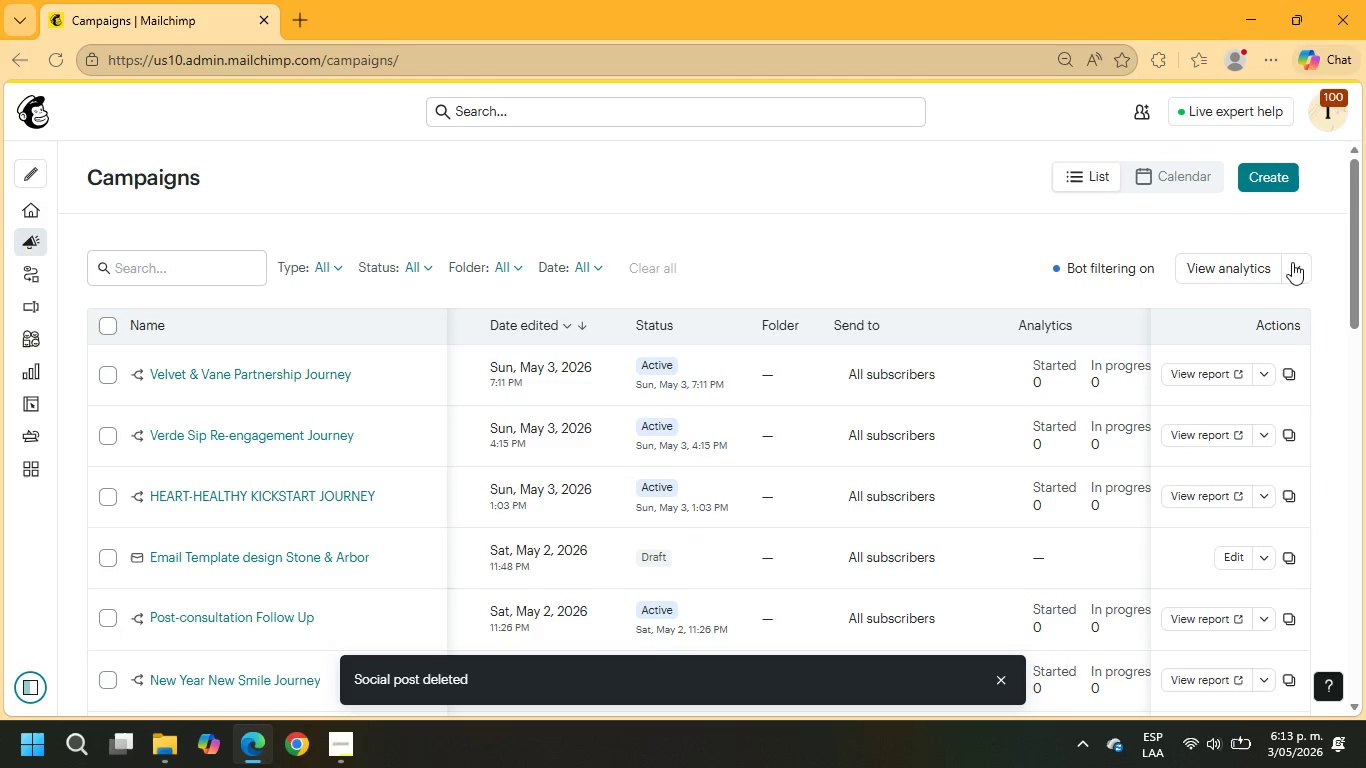 
left_click([1266, 184])
 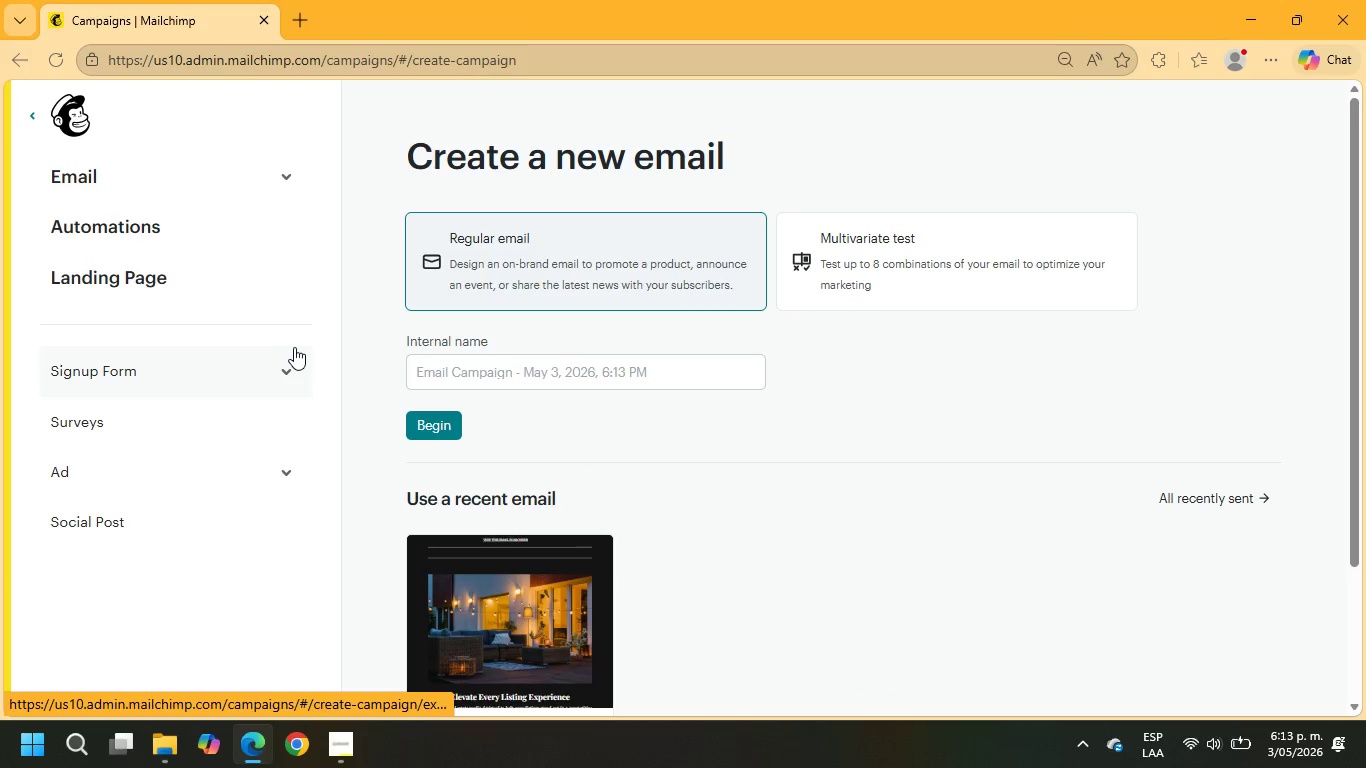 
left_click([286, 465])
 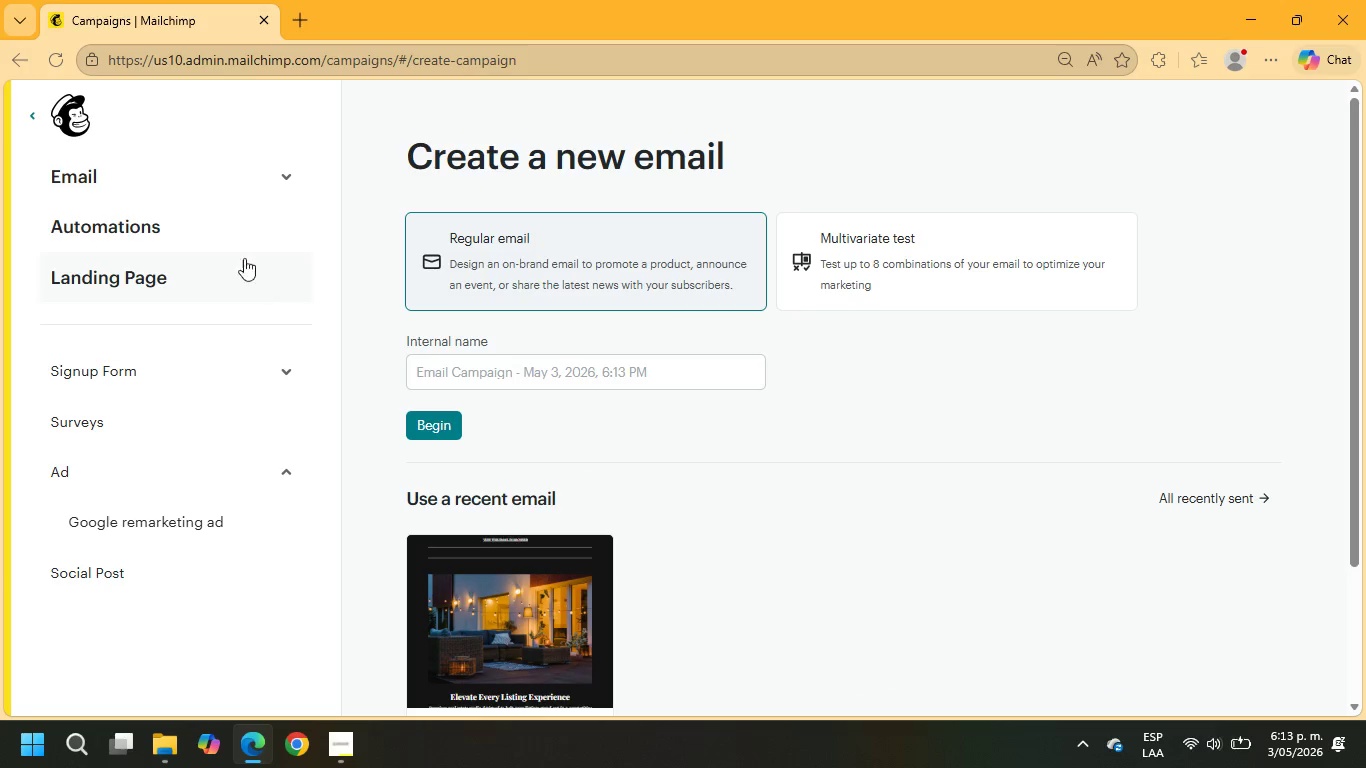 
left_click([282, 174])
 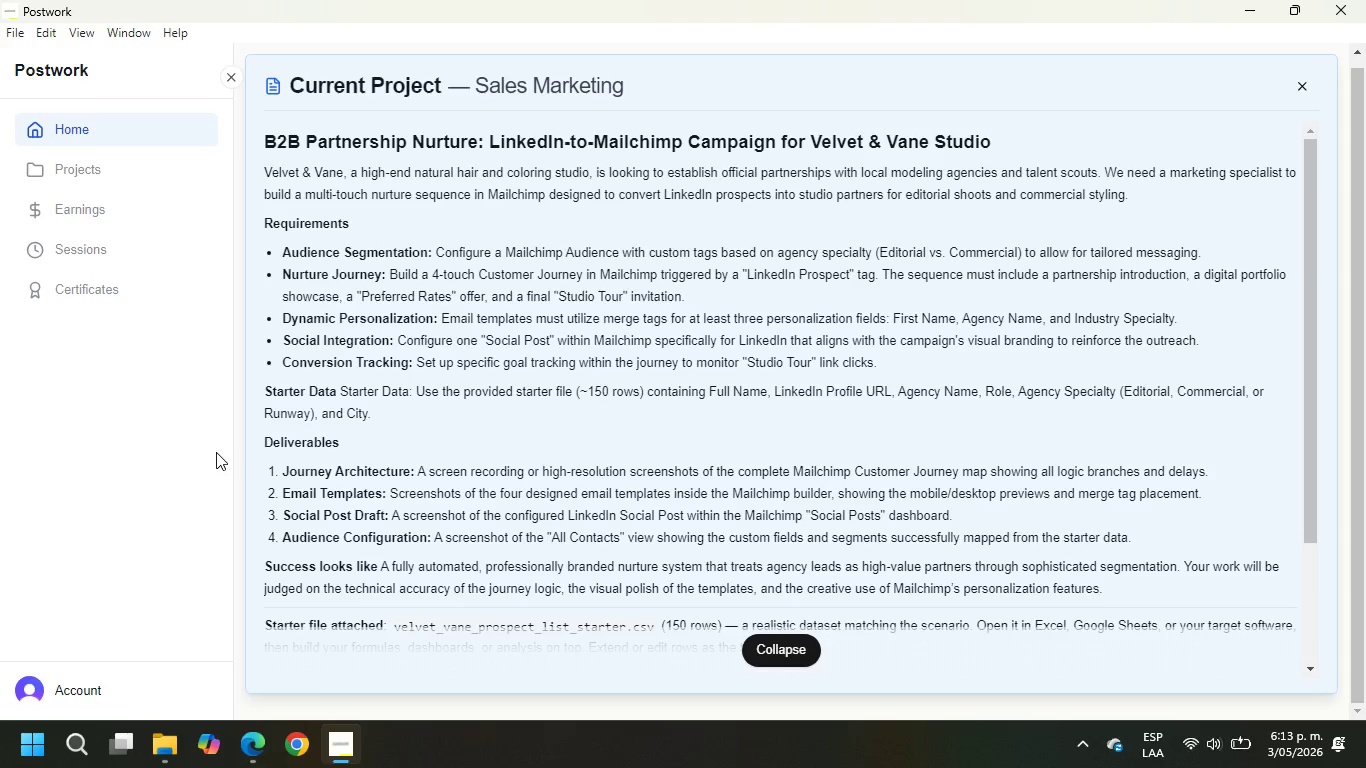 
wait(57.12)
 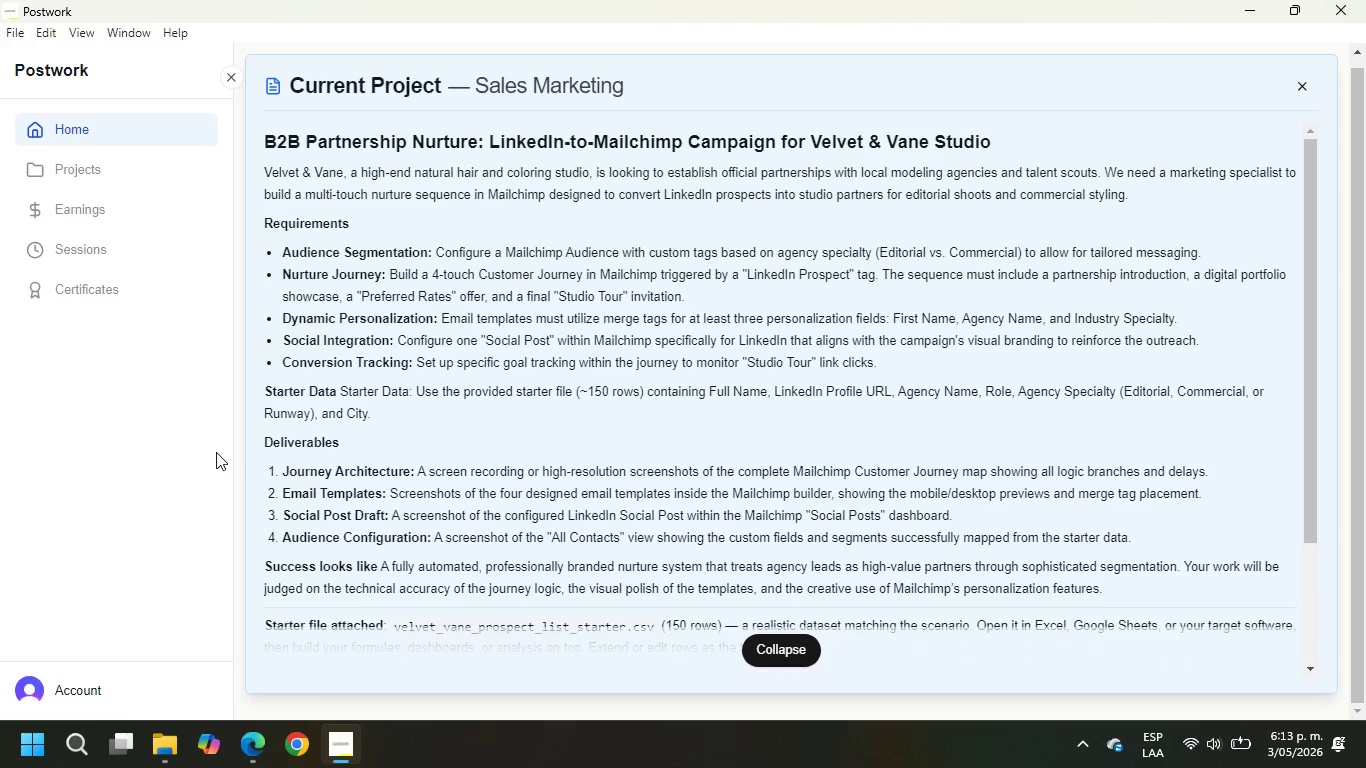 
left_click([261, 741])
 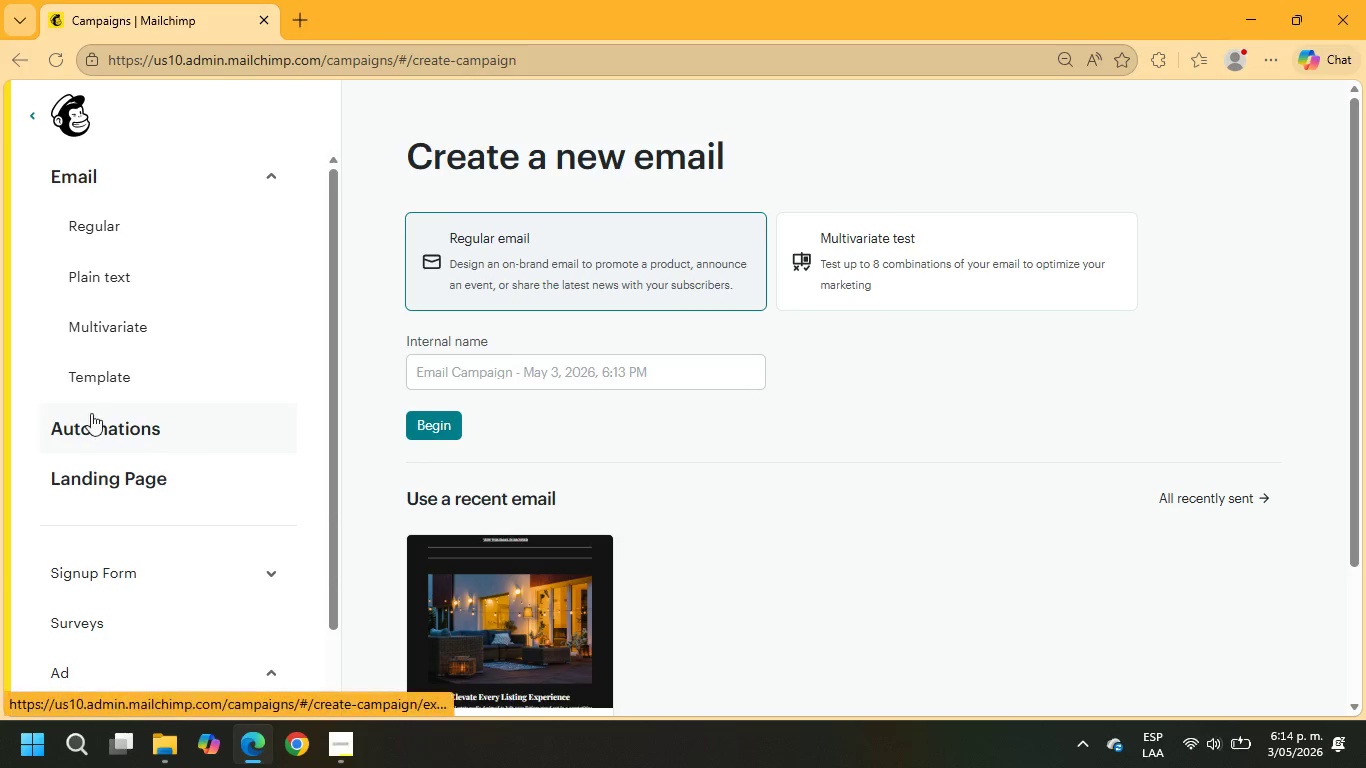 
wait(6.92)
 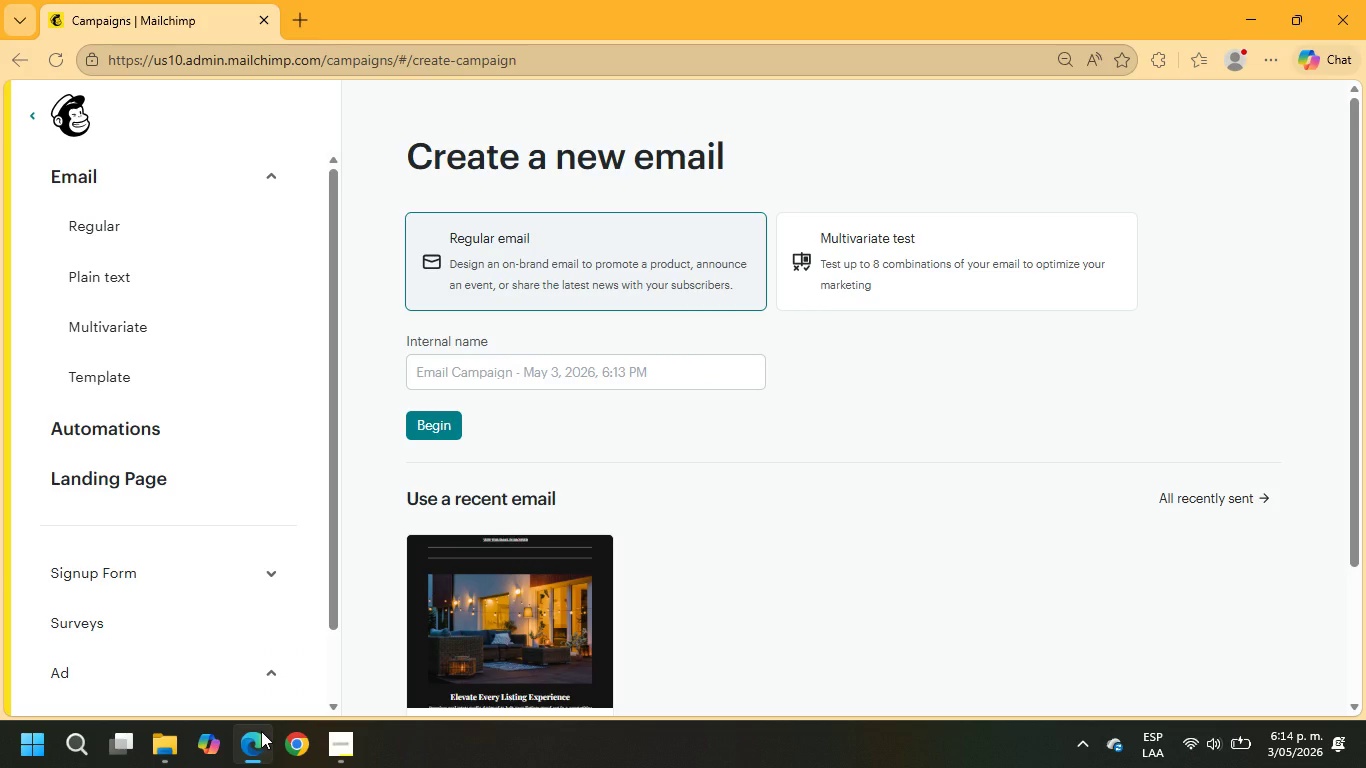 
scroll: coordinate [147, 524], scroll_direction: down, amount: 3.0
 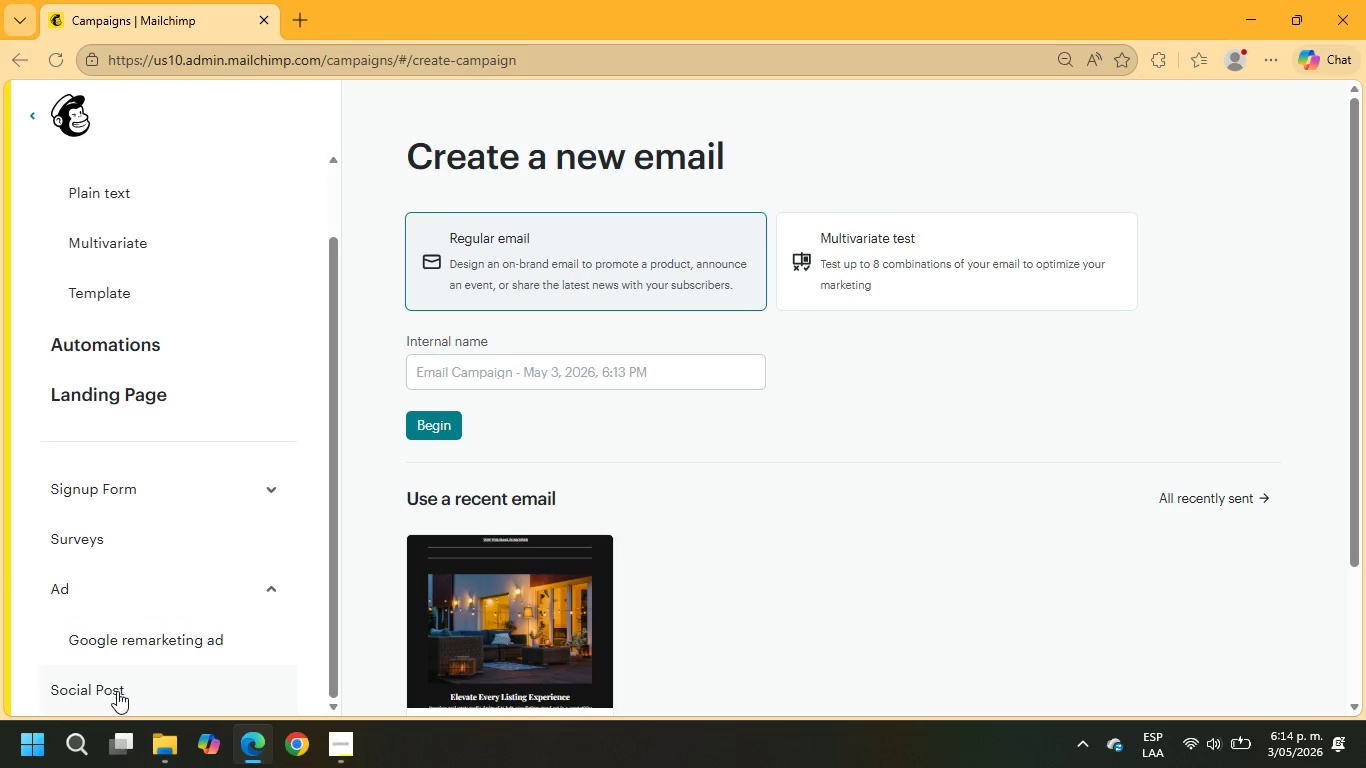 
left_click([120, 689])
 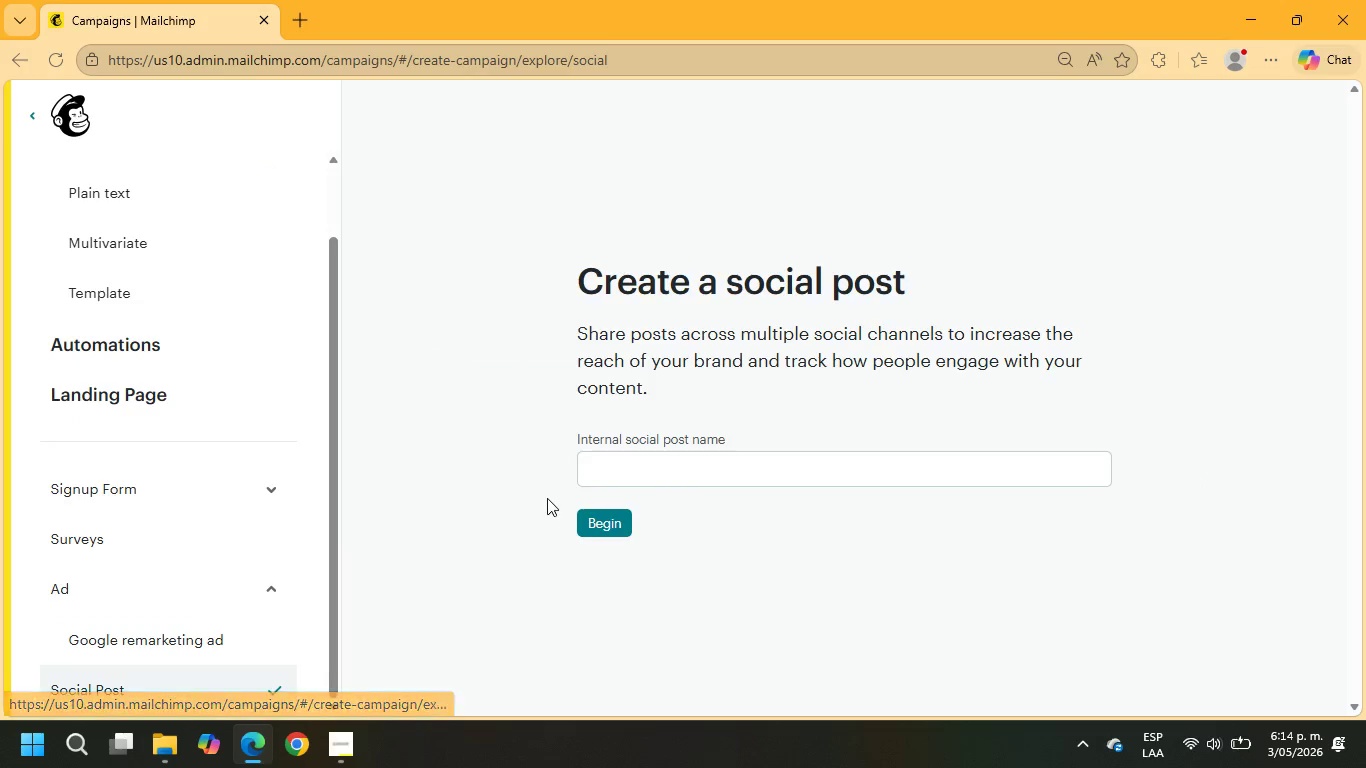 
left_click([658, 468])
 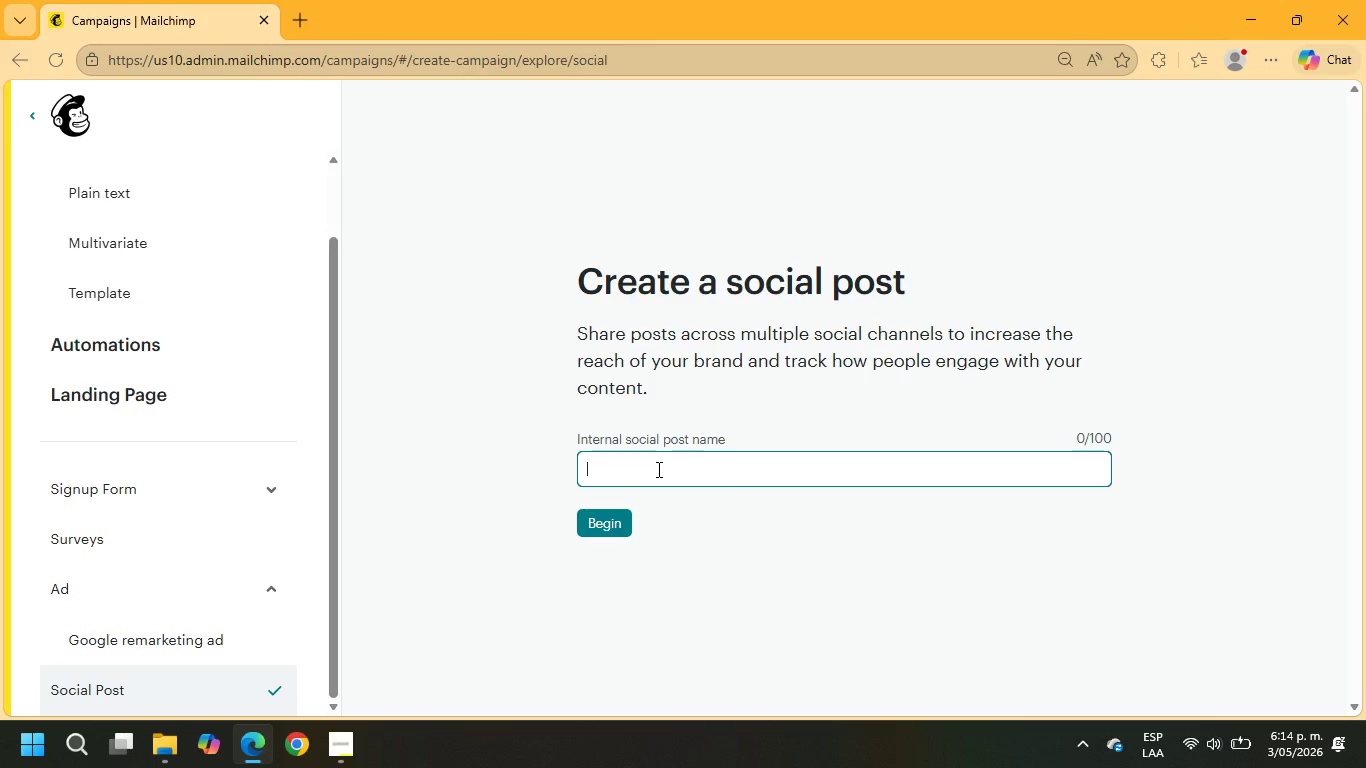 
wait(15.7)
 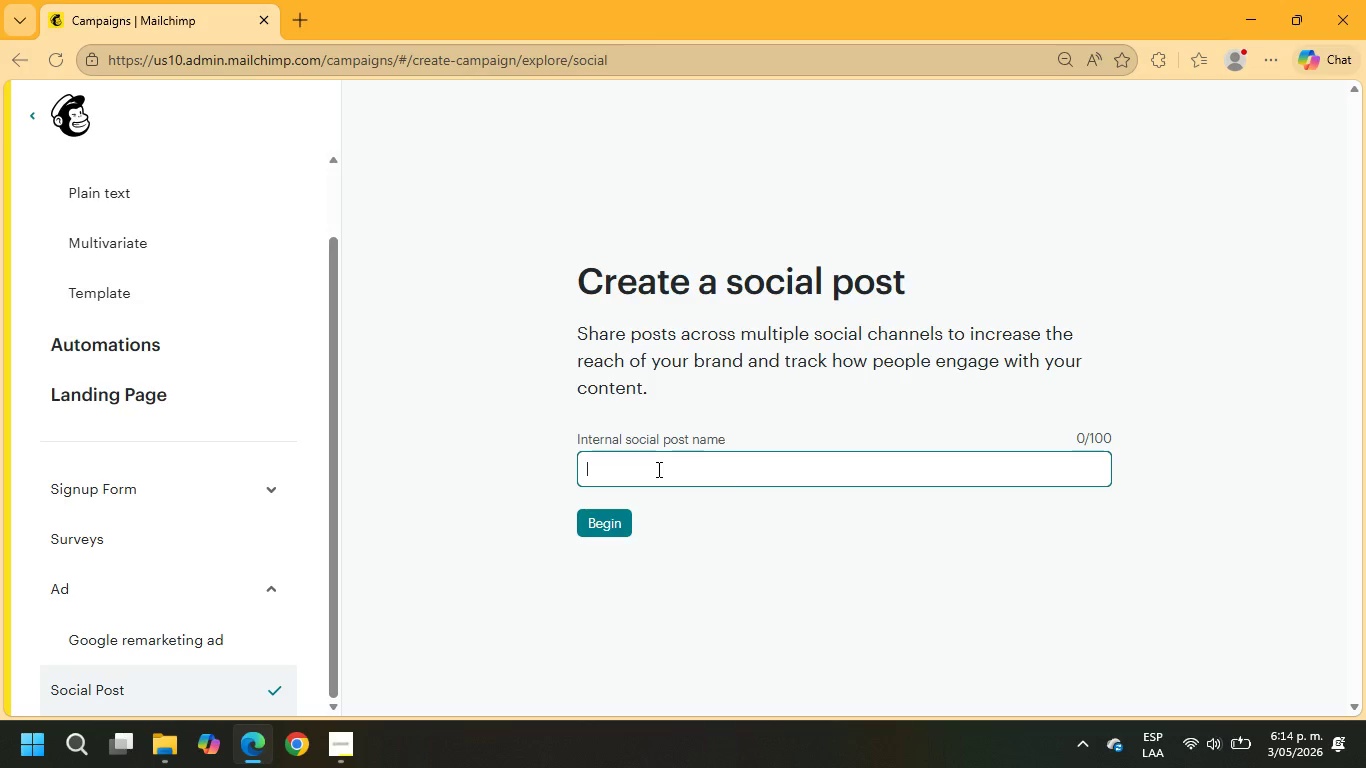 
left_click([681, 475])
 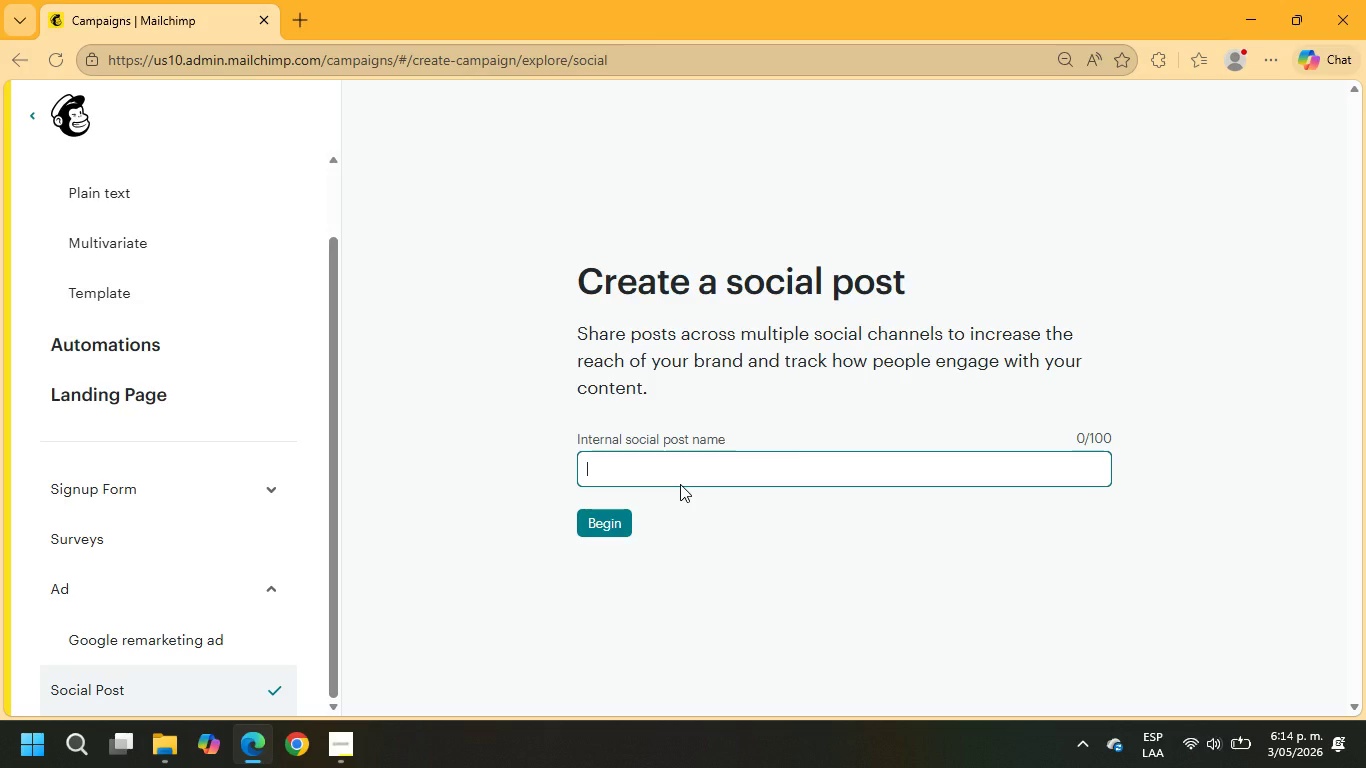 
wait(20.28)
 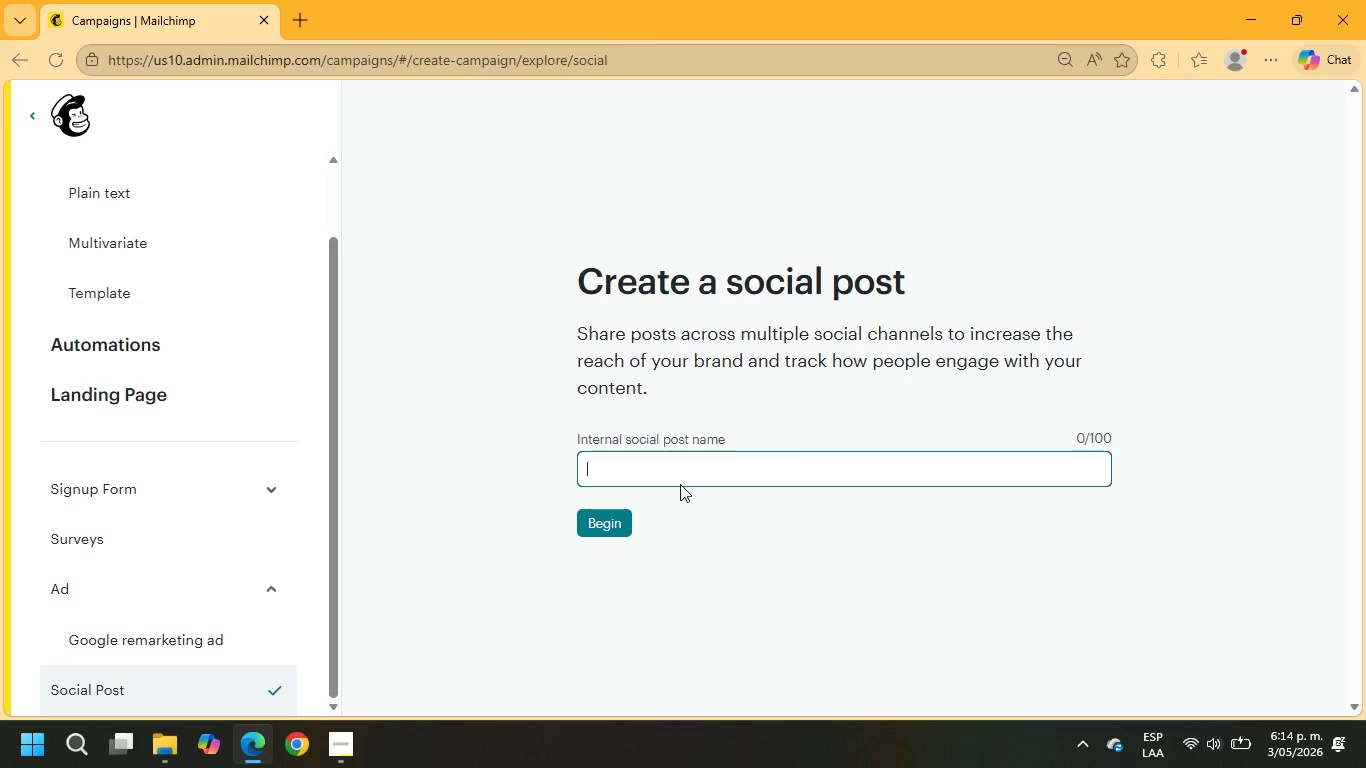 
left_click([649, 472])
 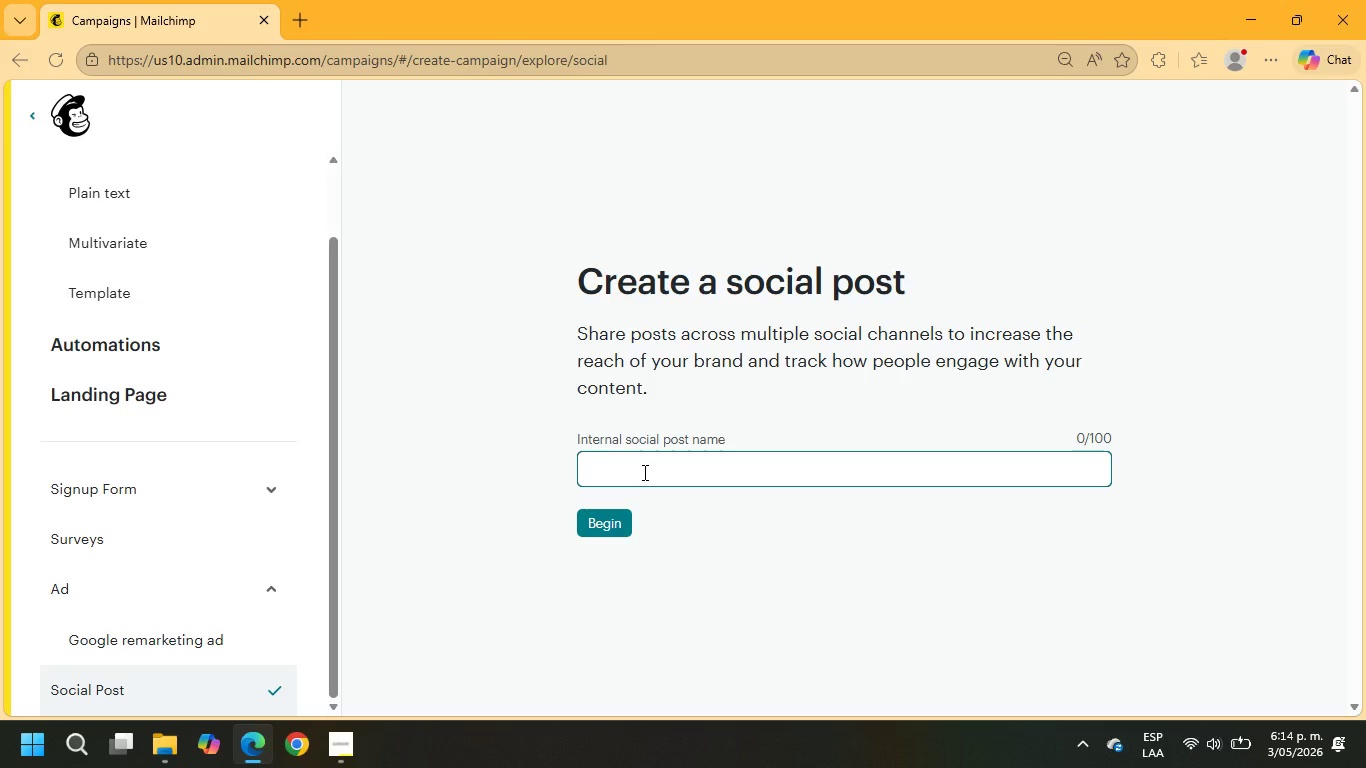 
type(Velvet ^ Vane Partnership)
 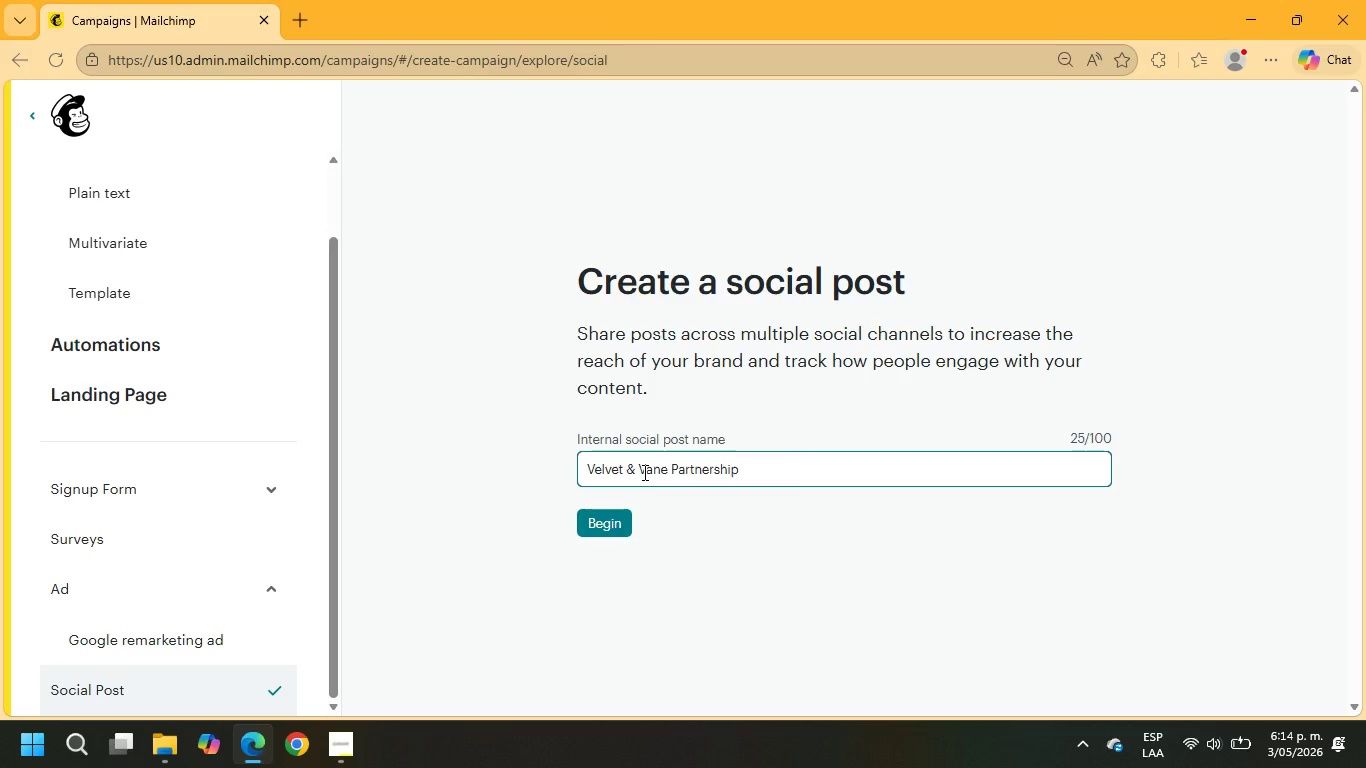 
wait(18.53)
 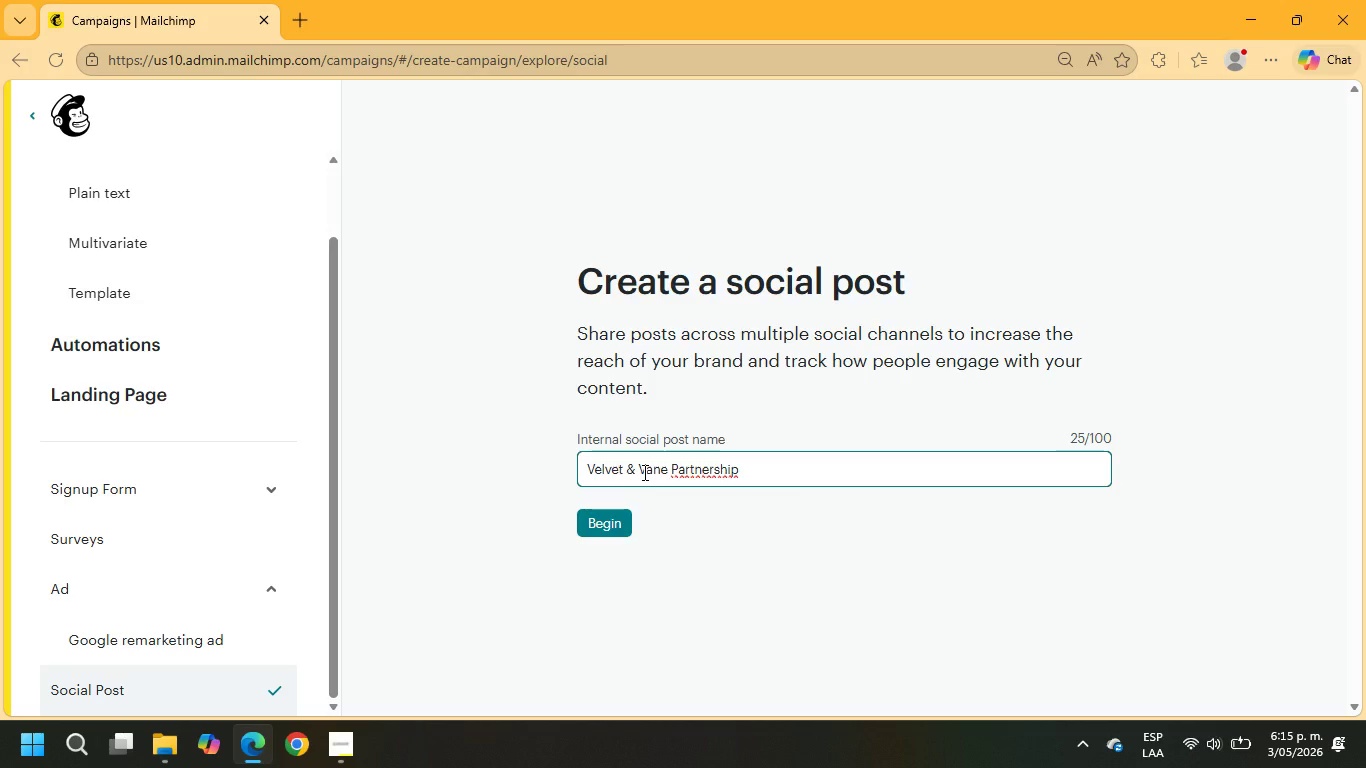 
left_click([596, 523])
 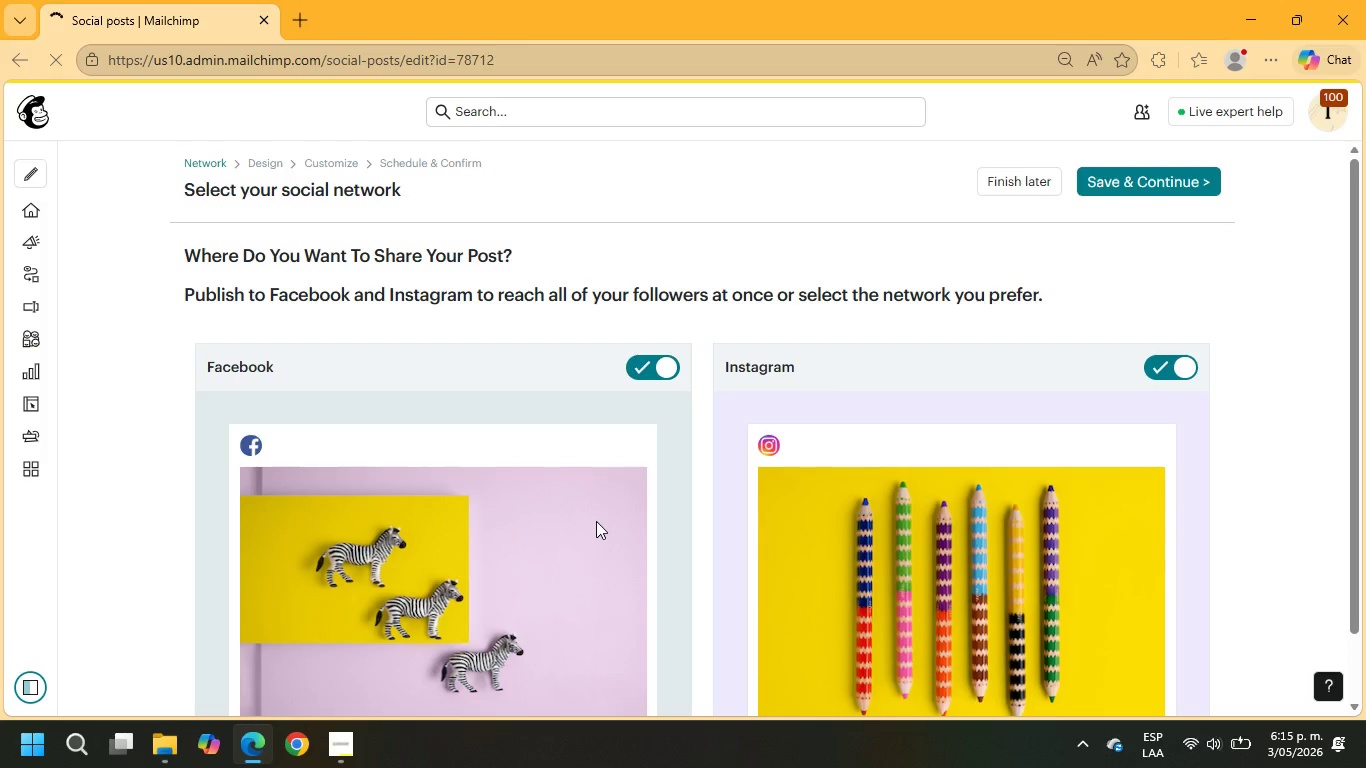 
wait(7.8)
 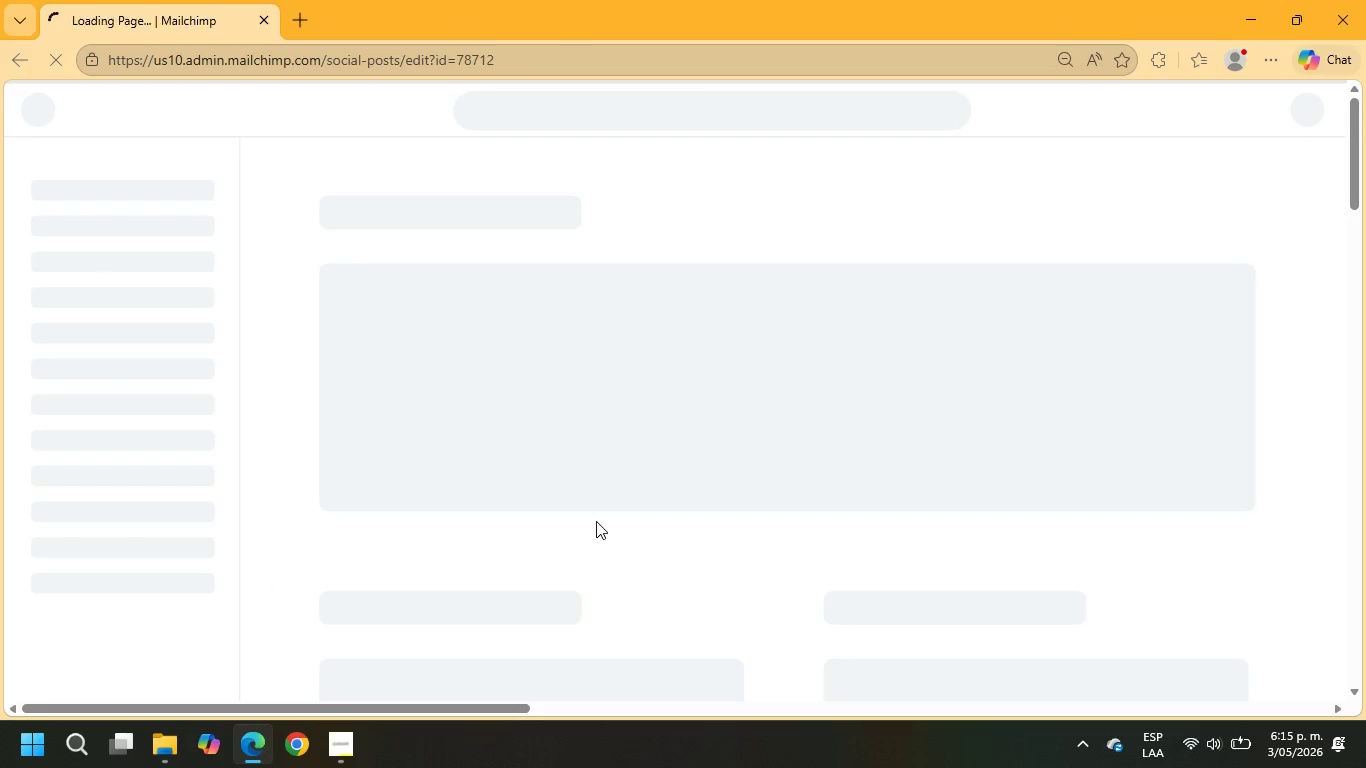 
left_click([665, 373])
 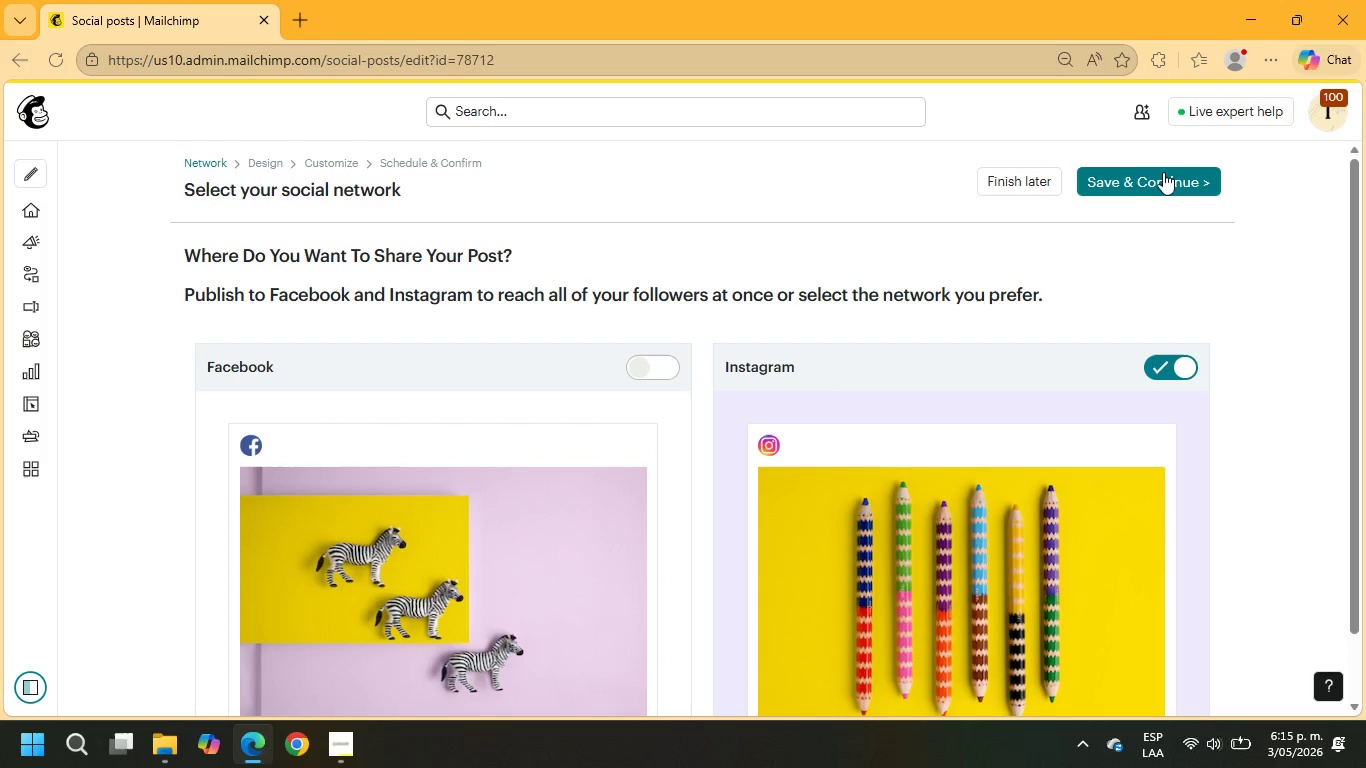 
left_click([1184, 170])
 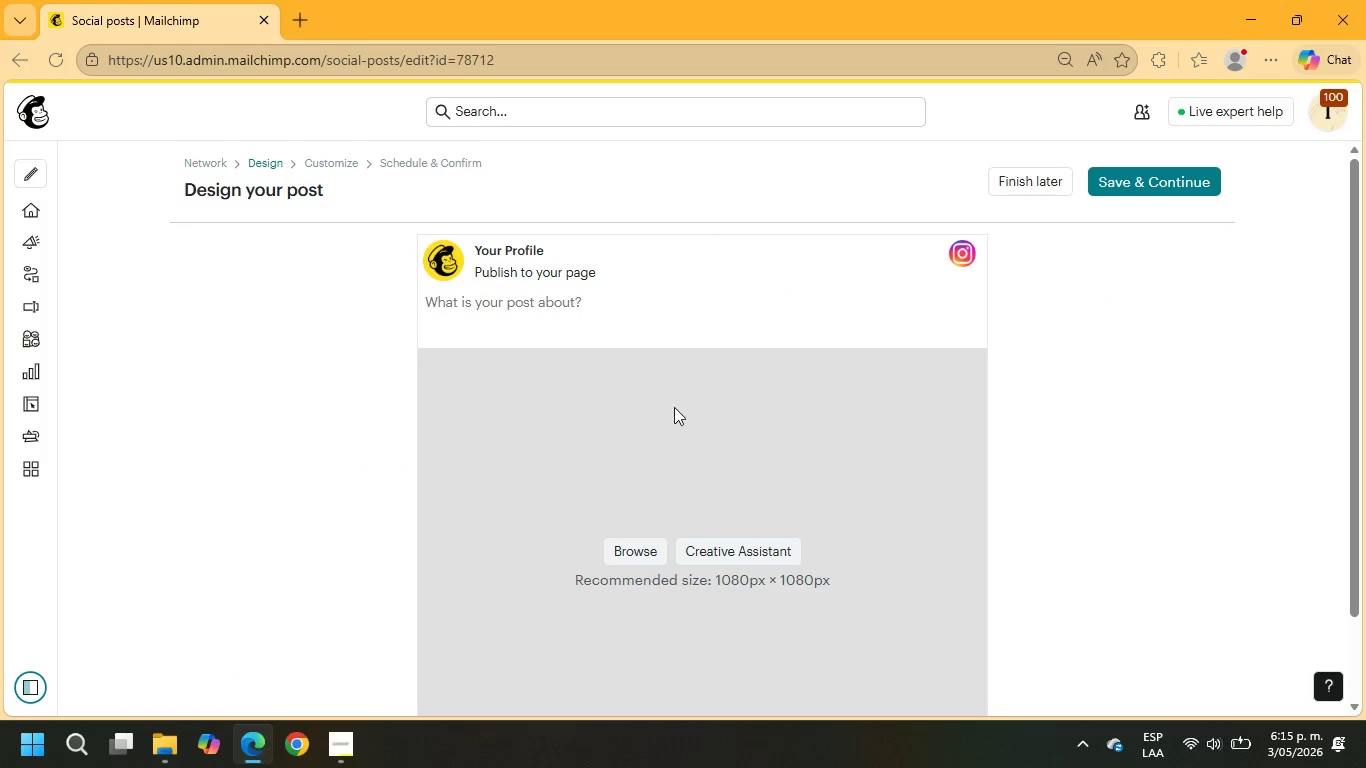 
left_click([476, 309])
 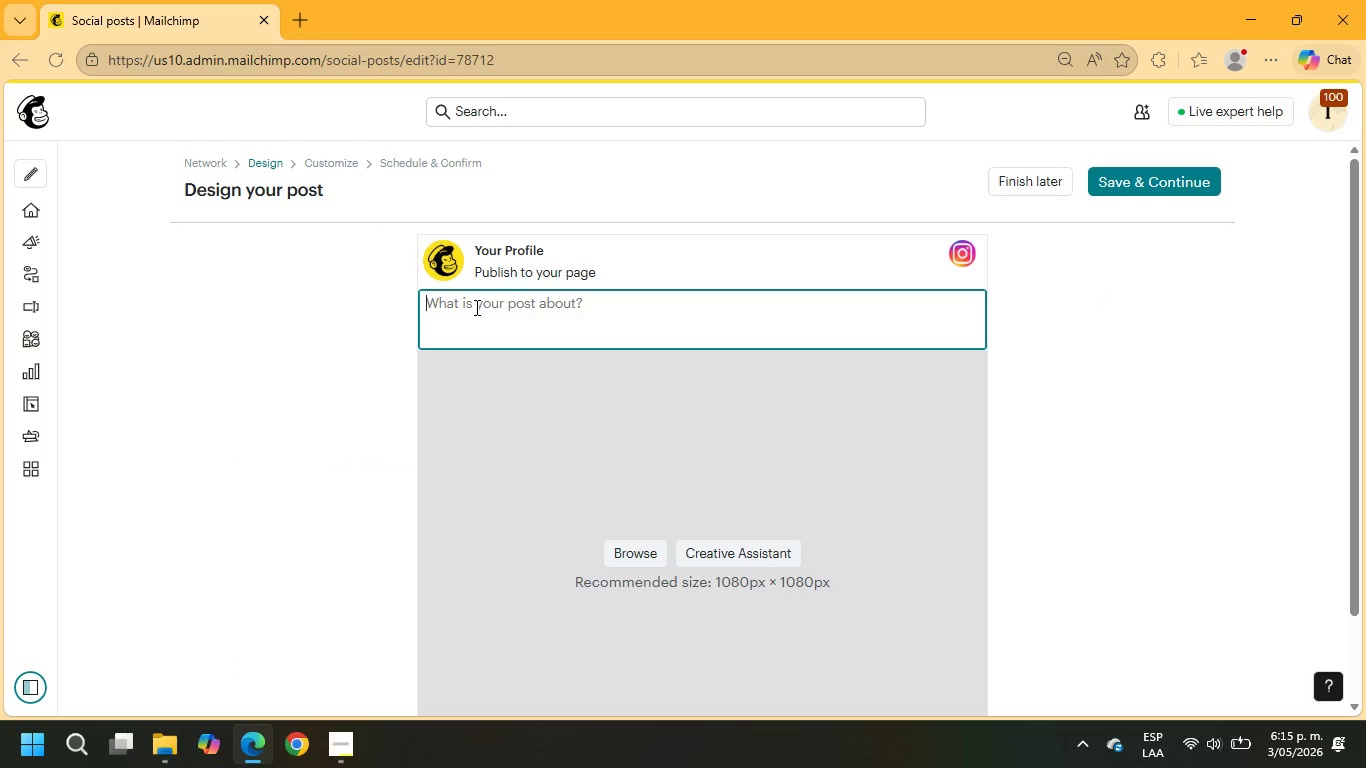 
type(Creative partnerships begin with artistry, professonalism and vision,)
 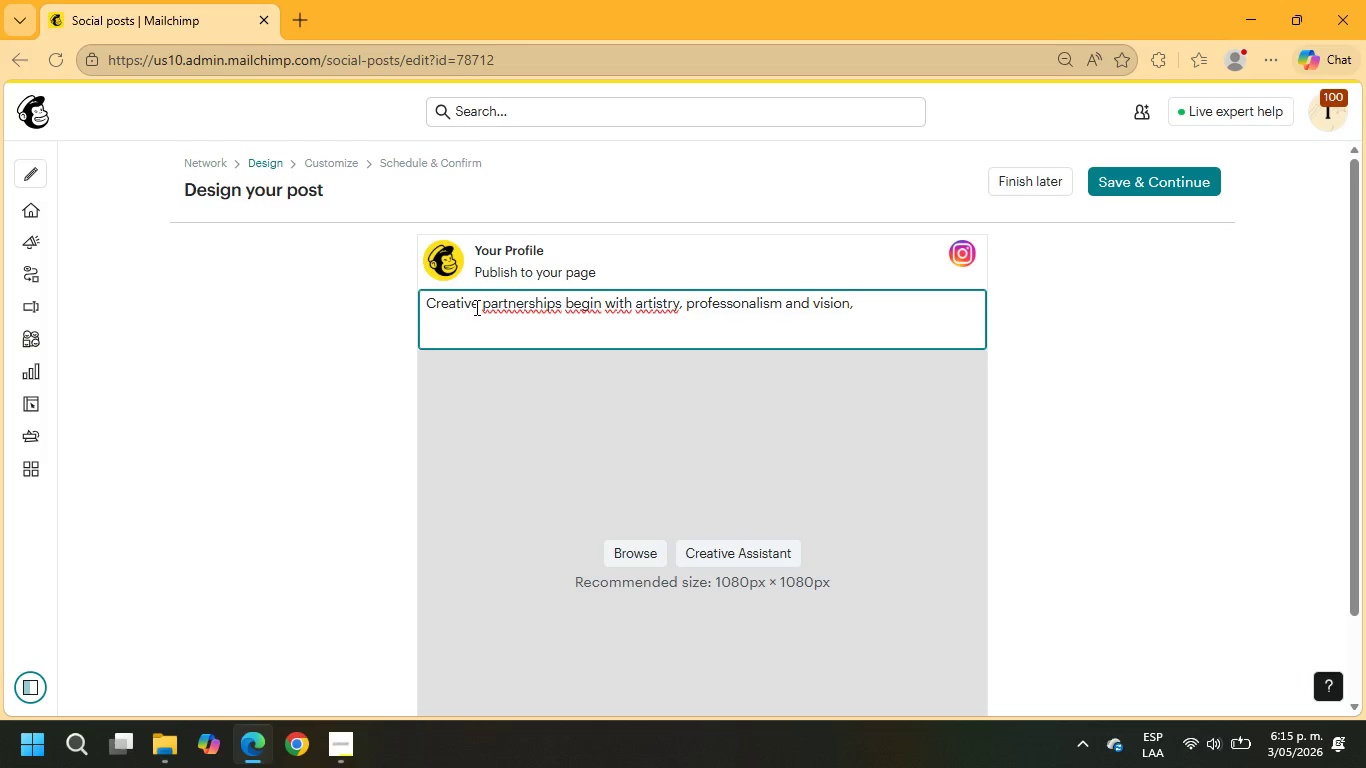 
key(Enter)
 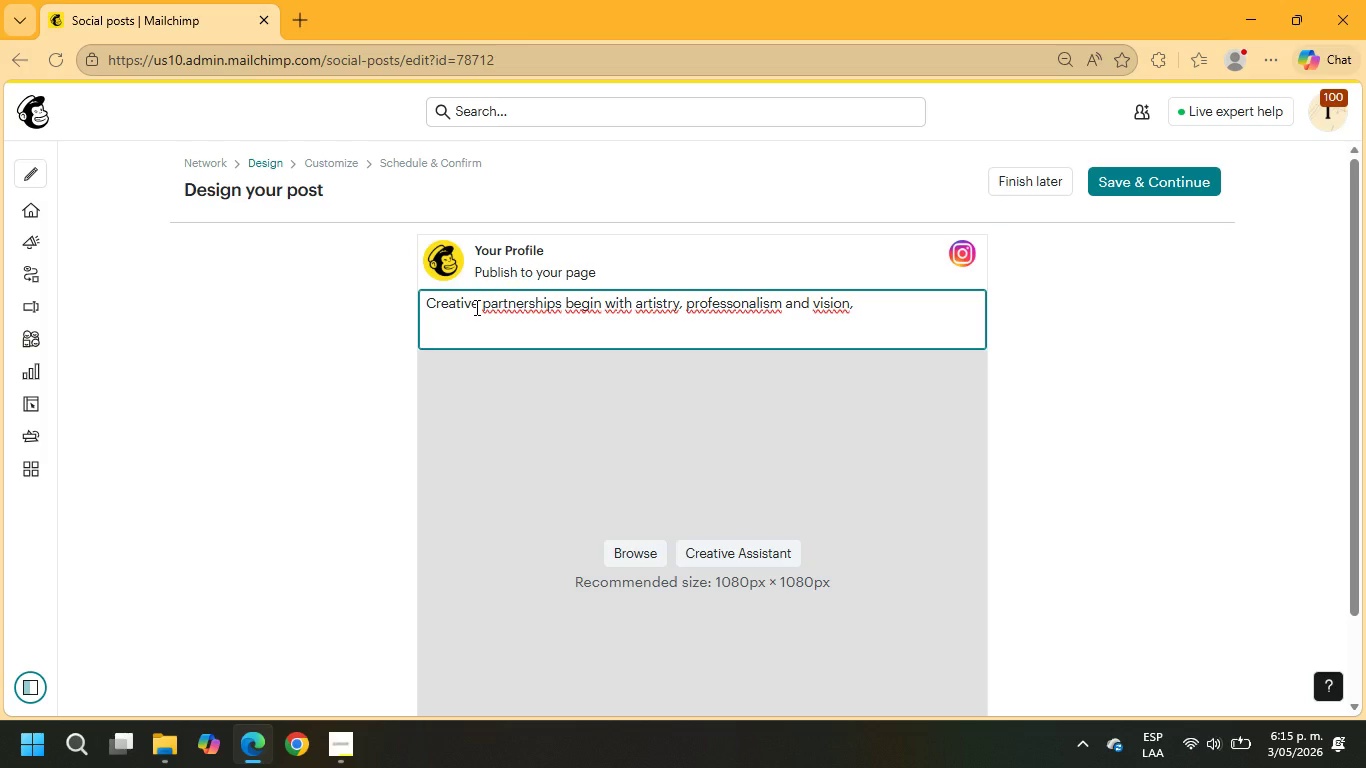 
key(Backspace)
 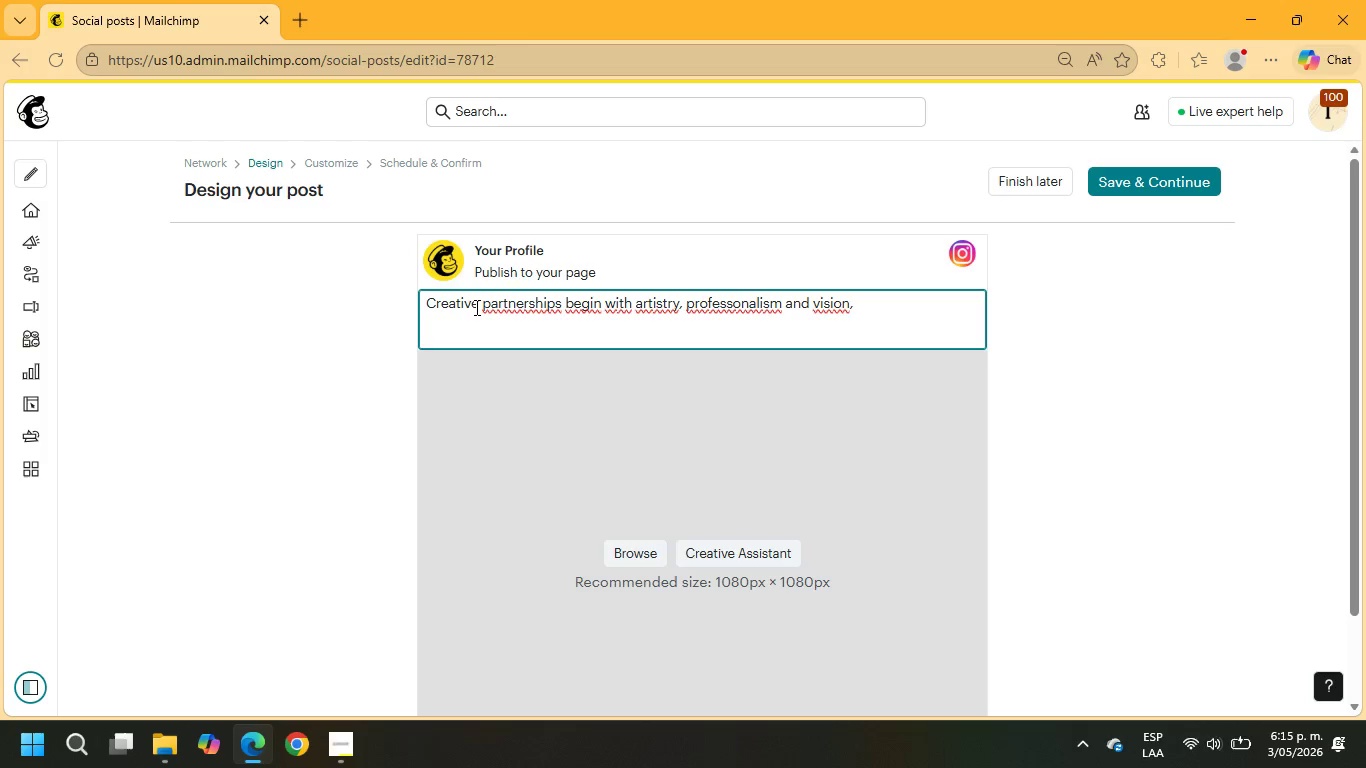 
key(Backspace)
 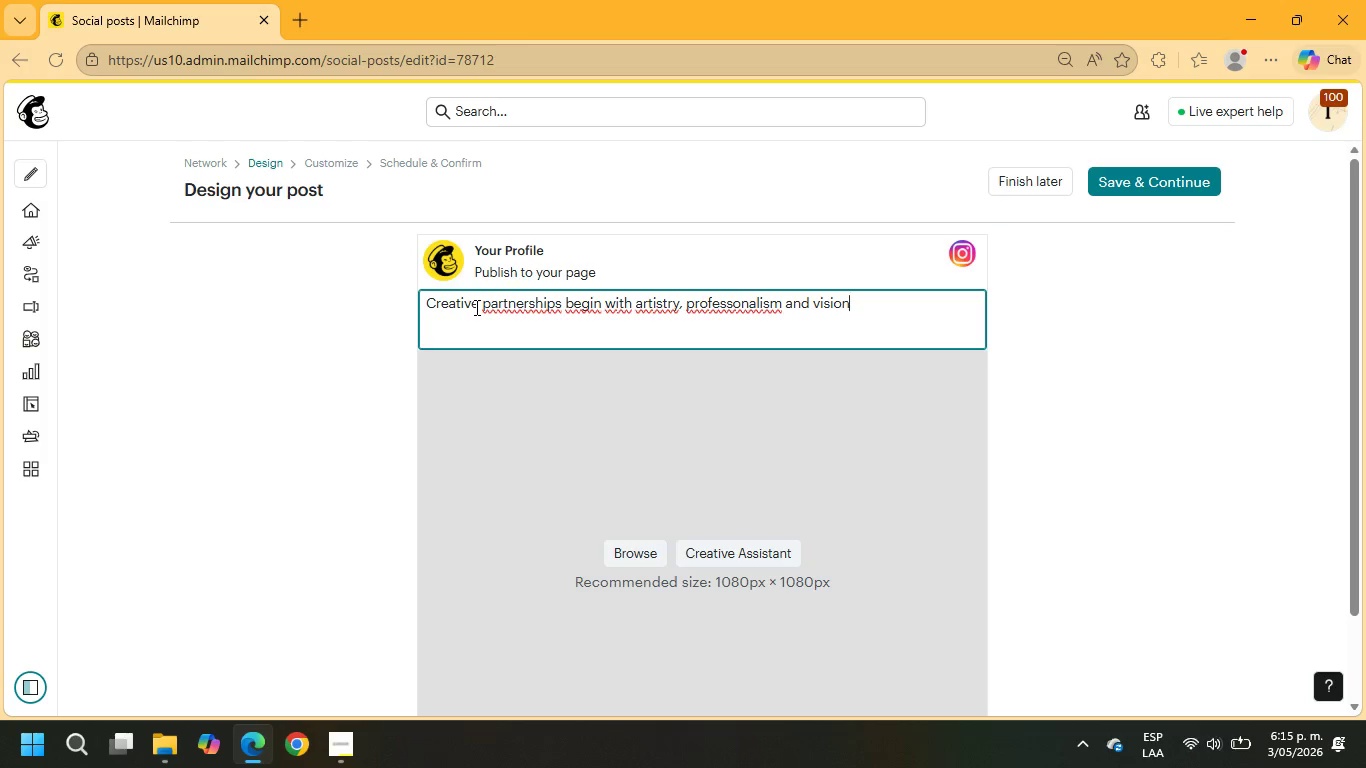 
key(Period)
 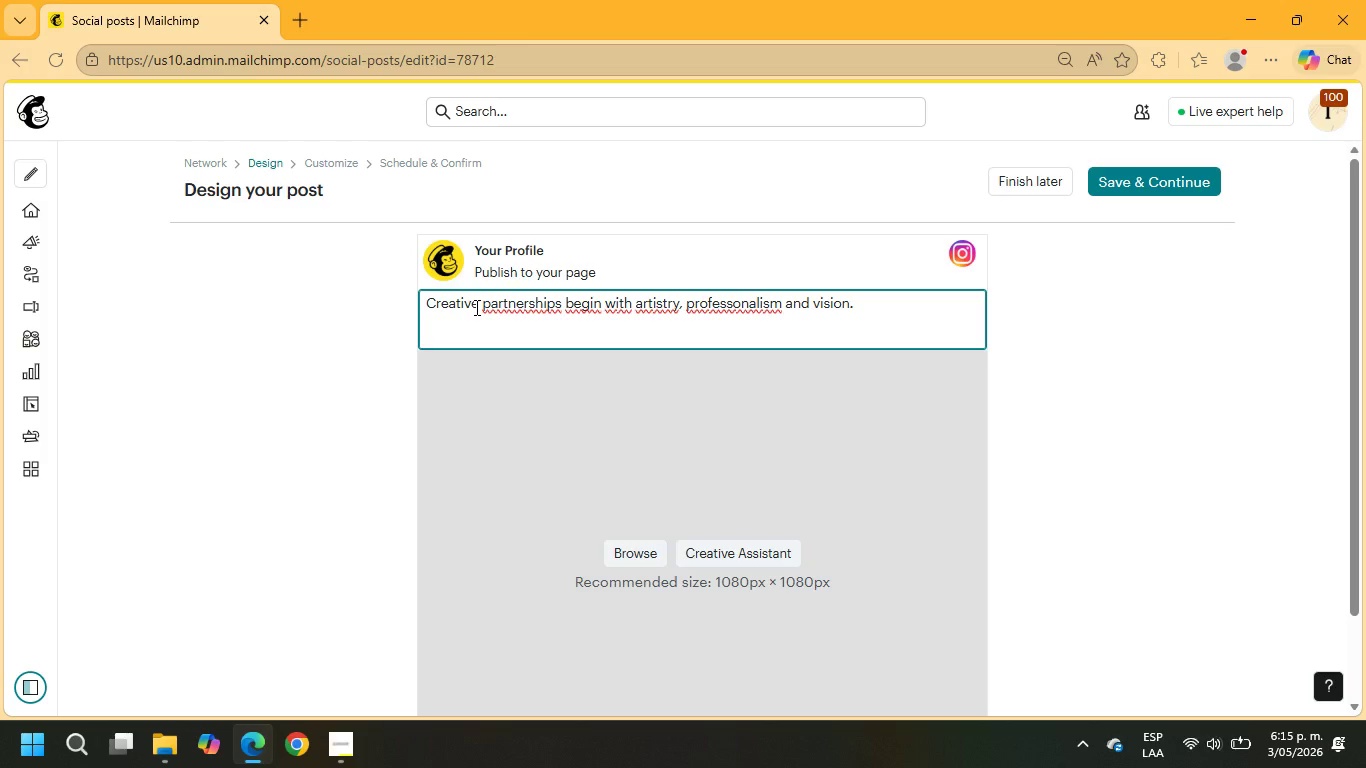 
key(Enter)
 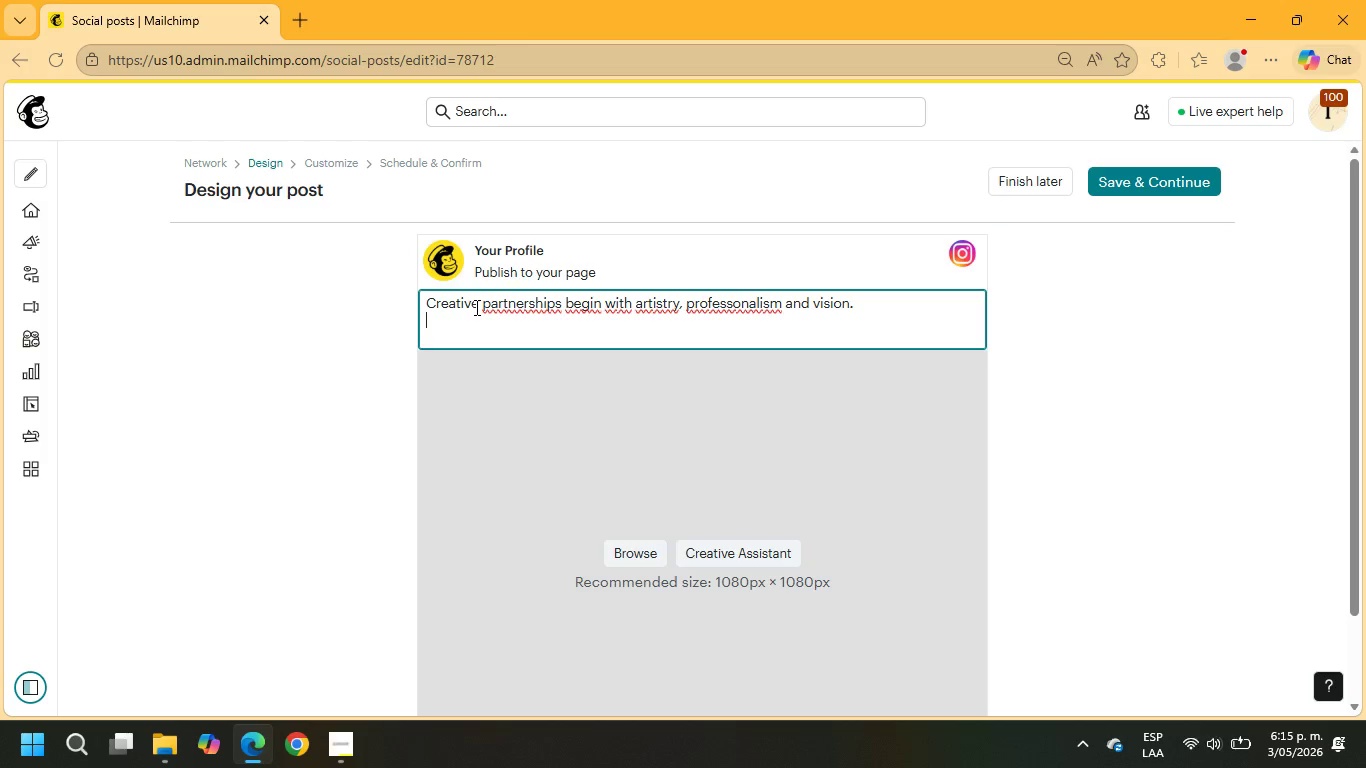 
type(Velvet ^ Vane Studio is currently exap)
key(Backspace)
key(Backspace)
type(panding its neatwork of editorial and commercial agency partners for upcoming productions)
 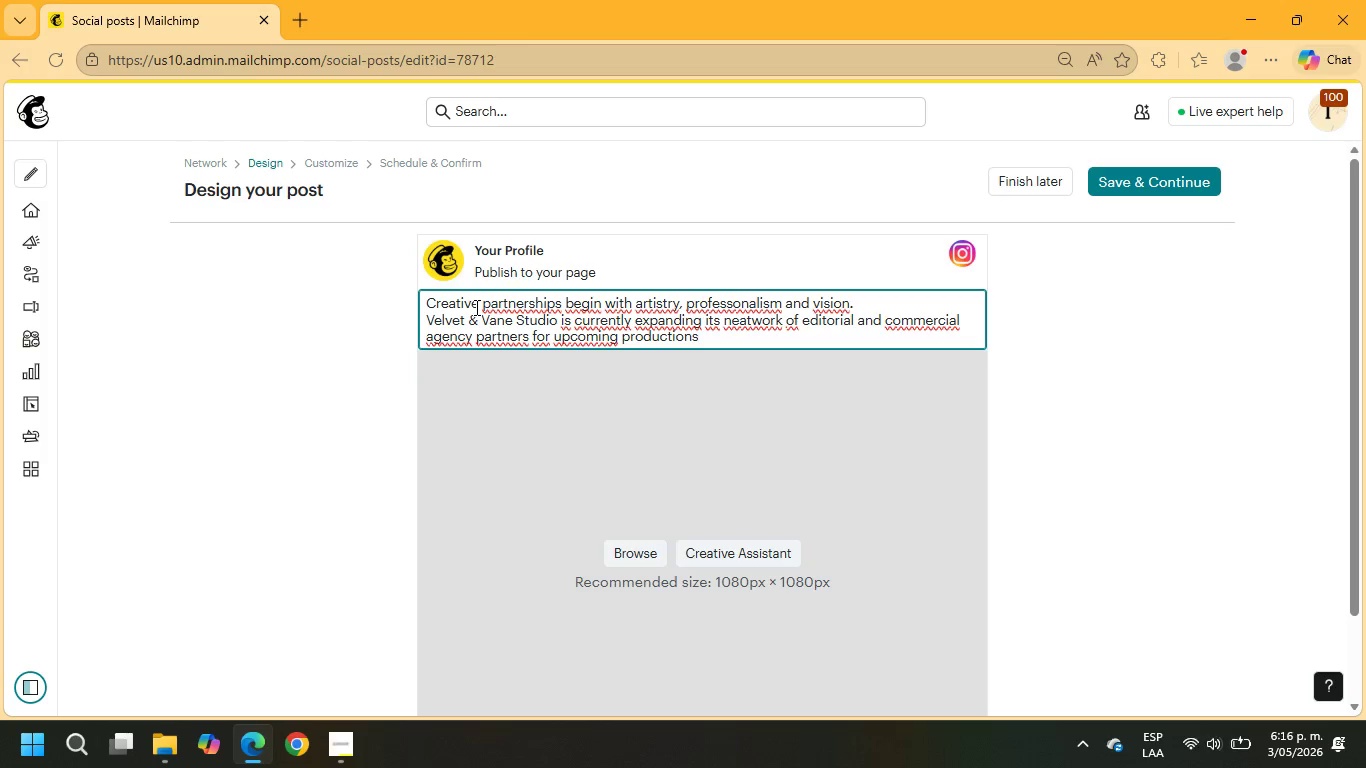 
type(, campai)
 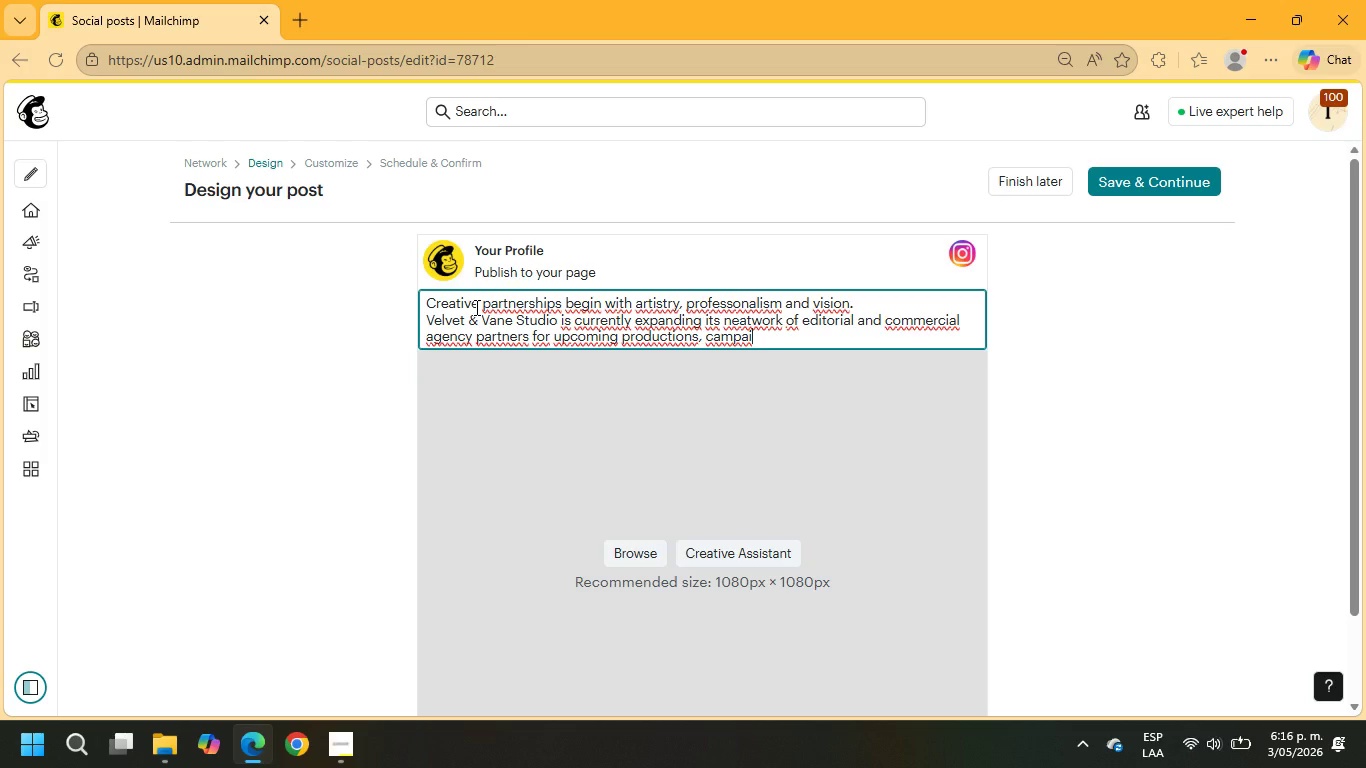 
type(gns, and runway collaborations.)
 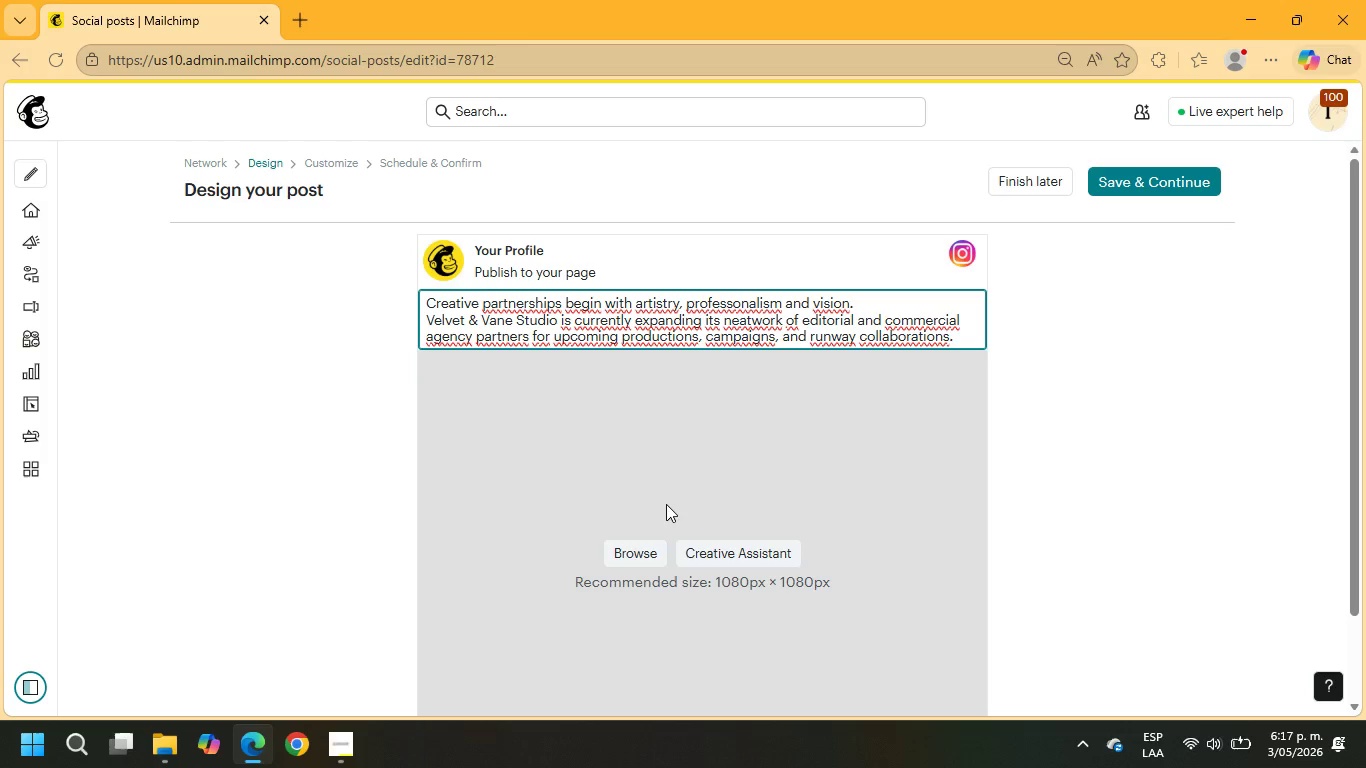 
wait(6.5)
 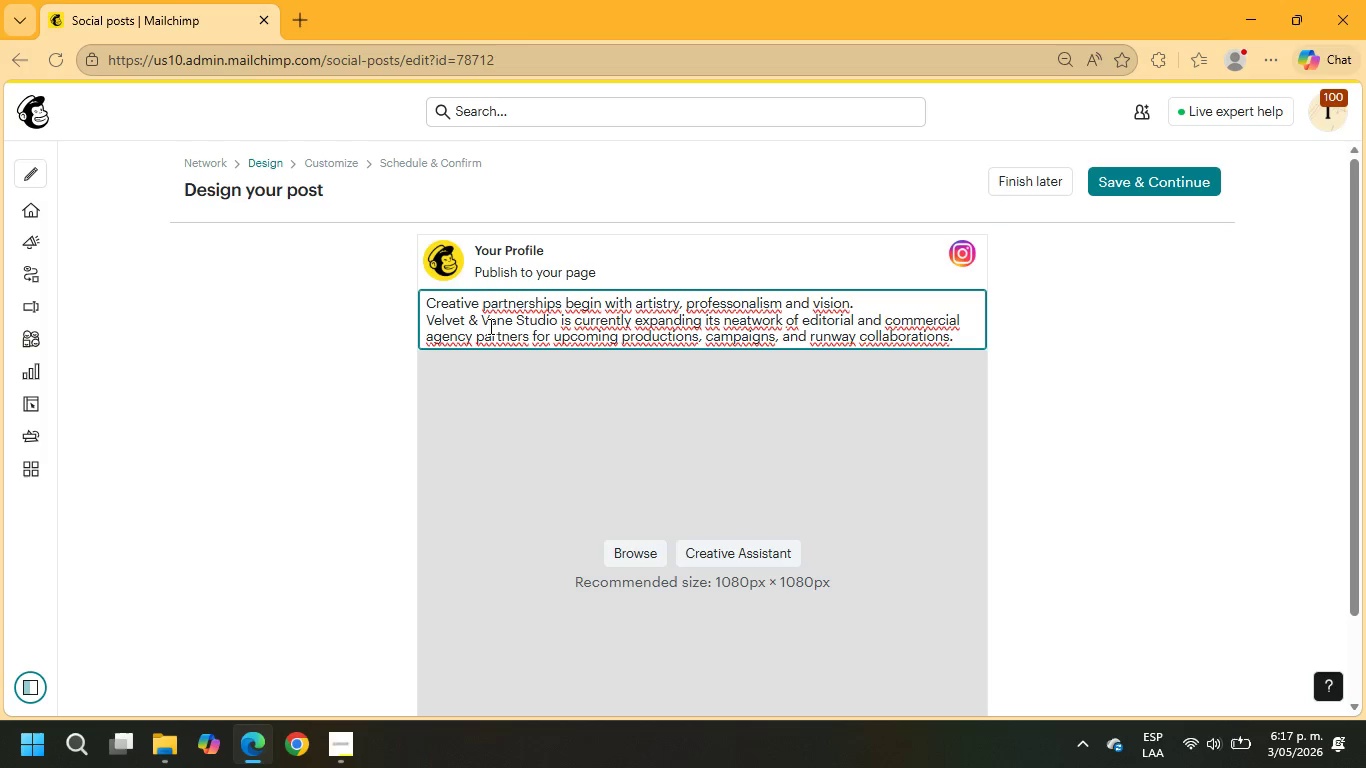 
left_click([631, 549])
 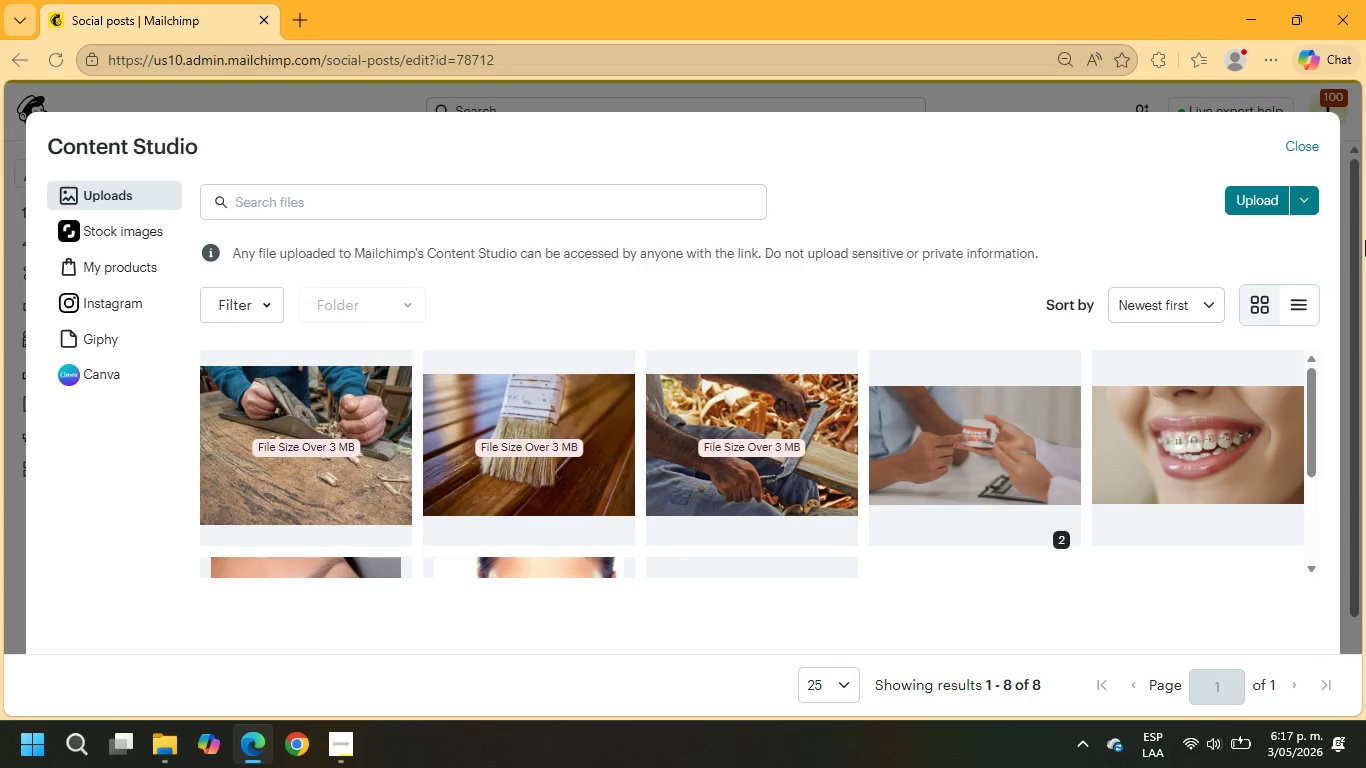 
left_click([1293, 144])
 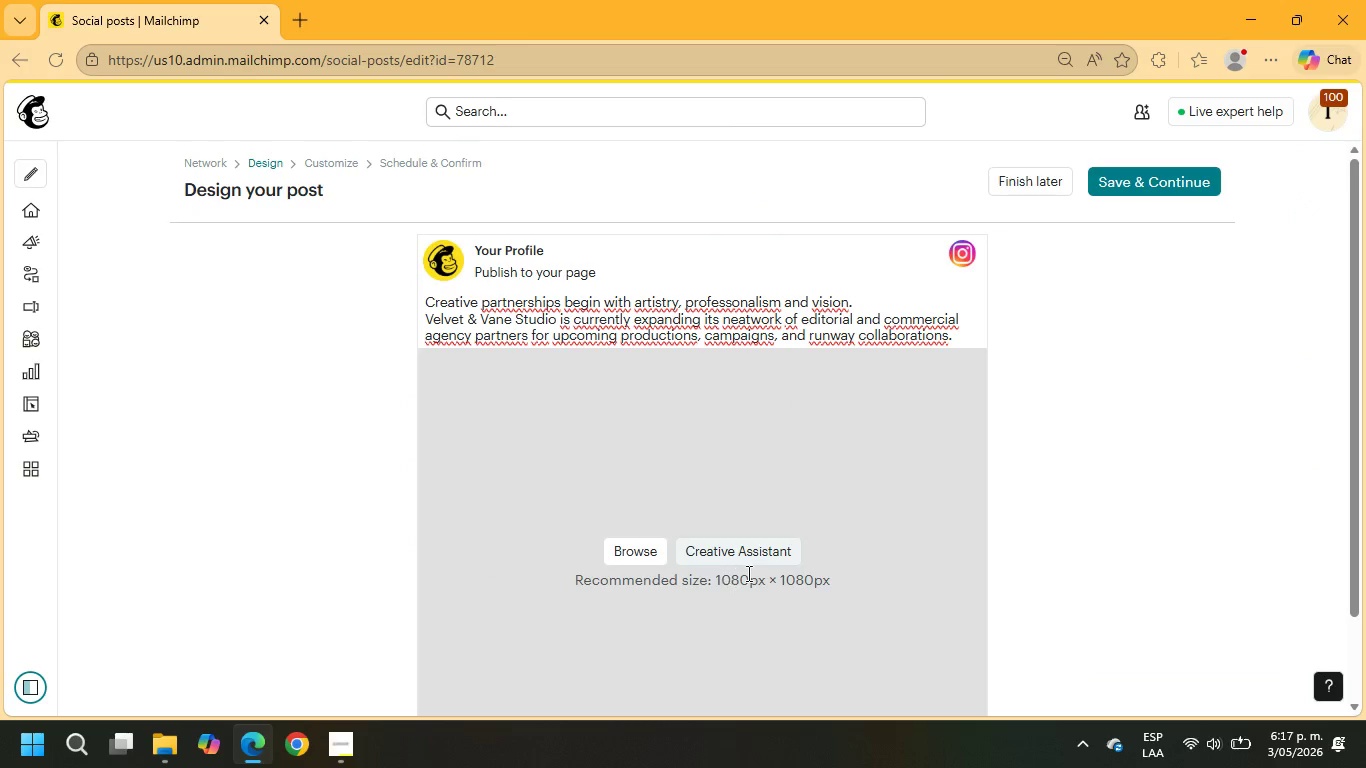 
left_click([756, 544])
 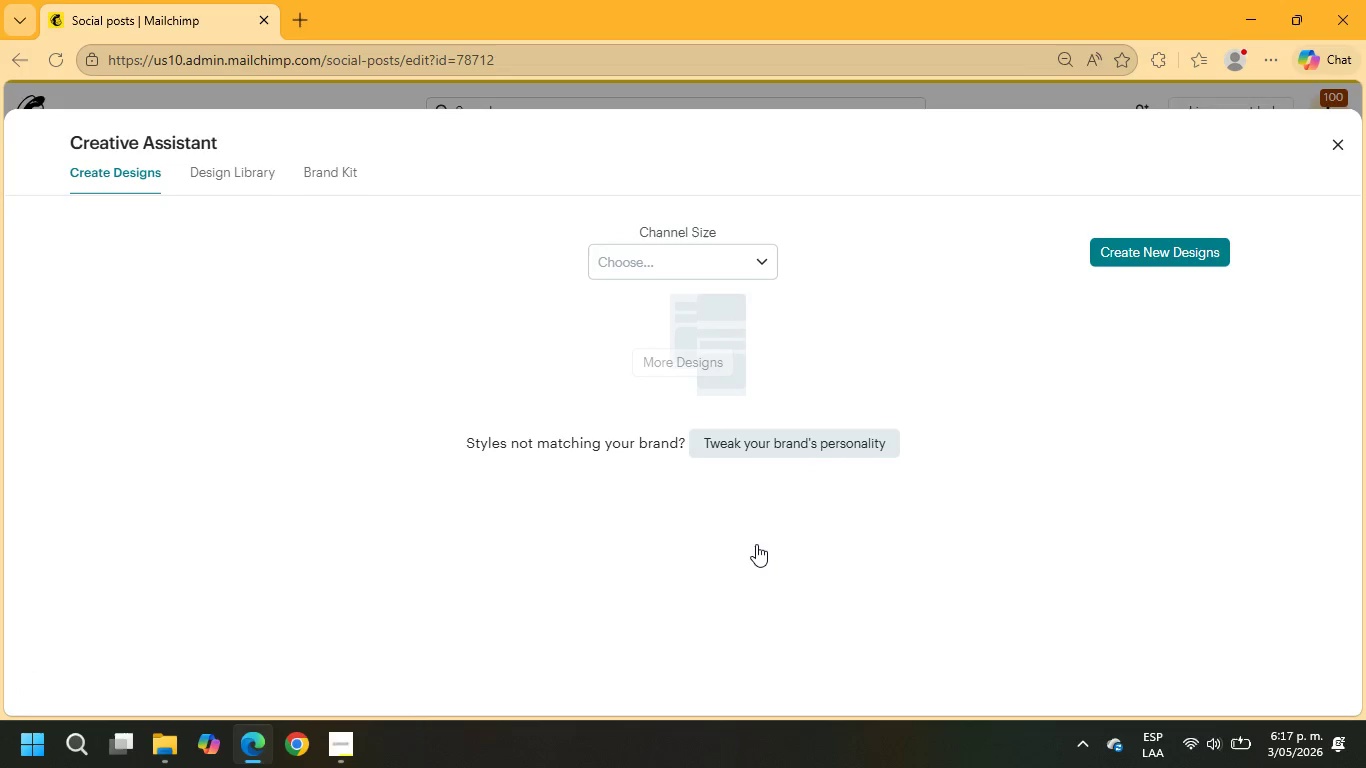 
left_click([675, 262])
 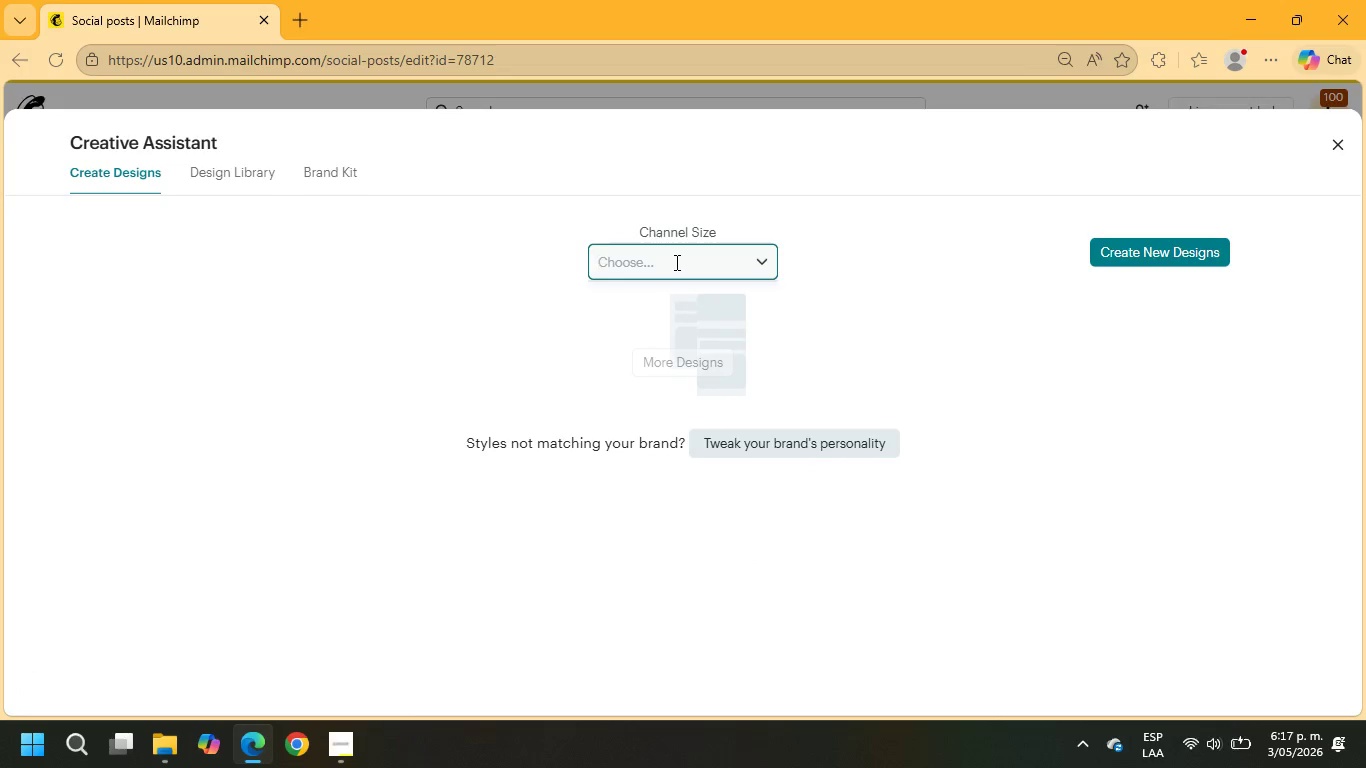 
left_click([675, 262])
 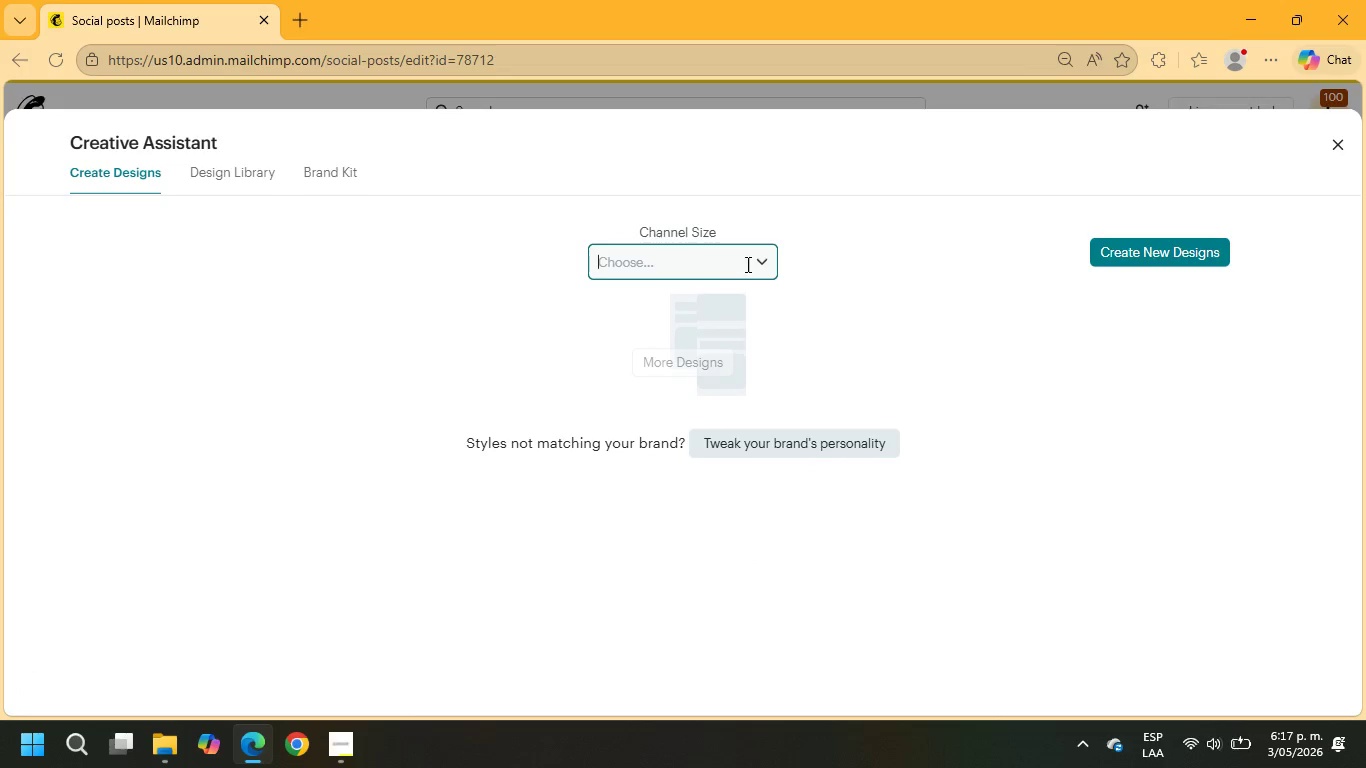 
left_click([755, 264])
 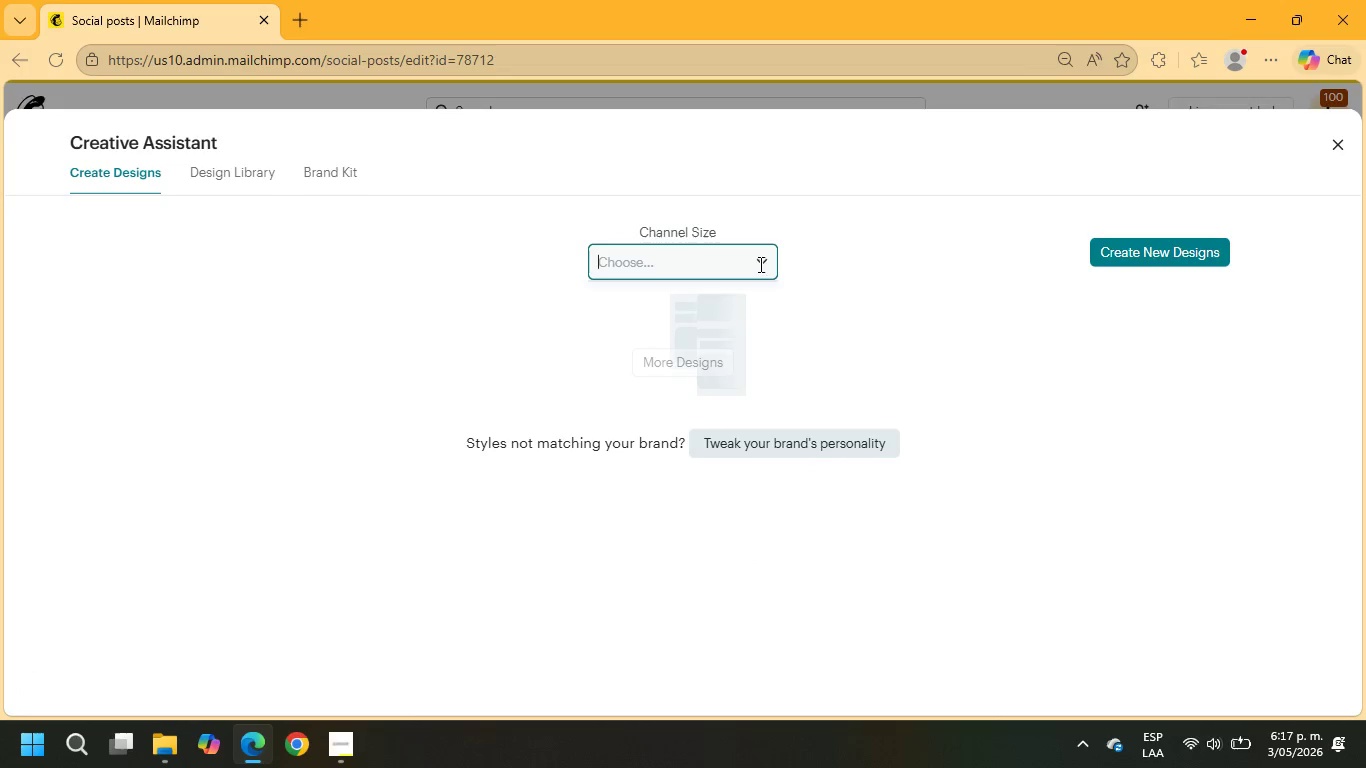 
left_click([769, 260])
 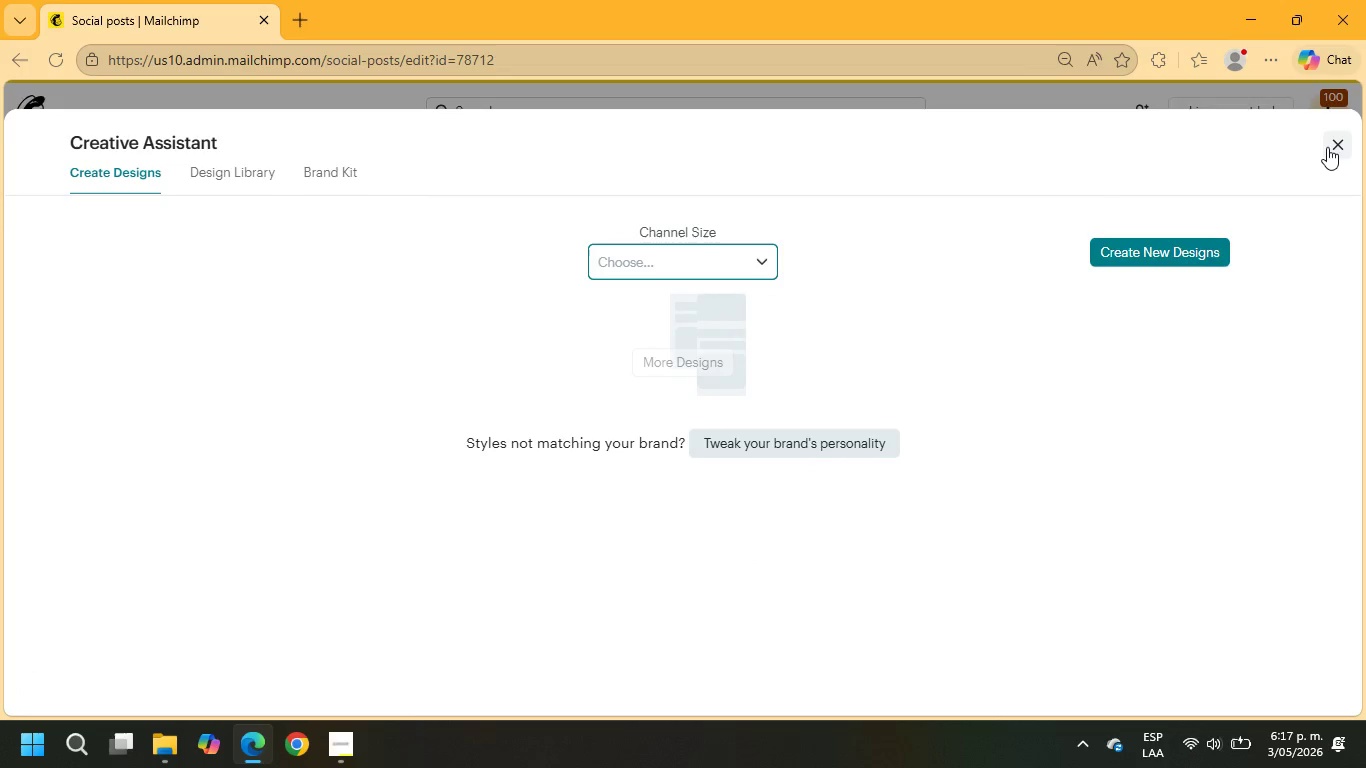 
left_click([1332, 147])
 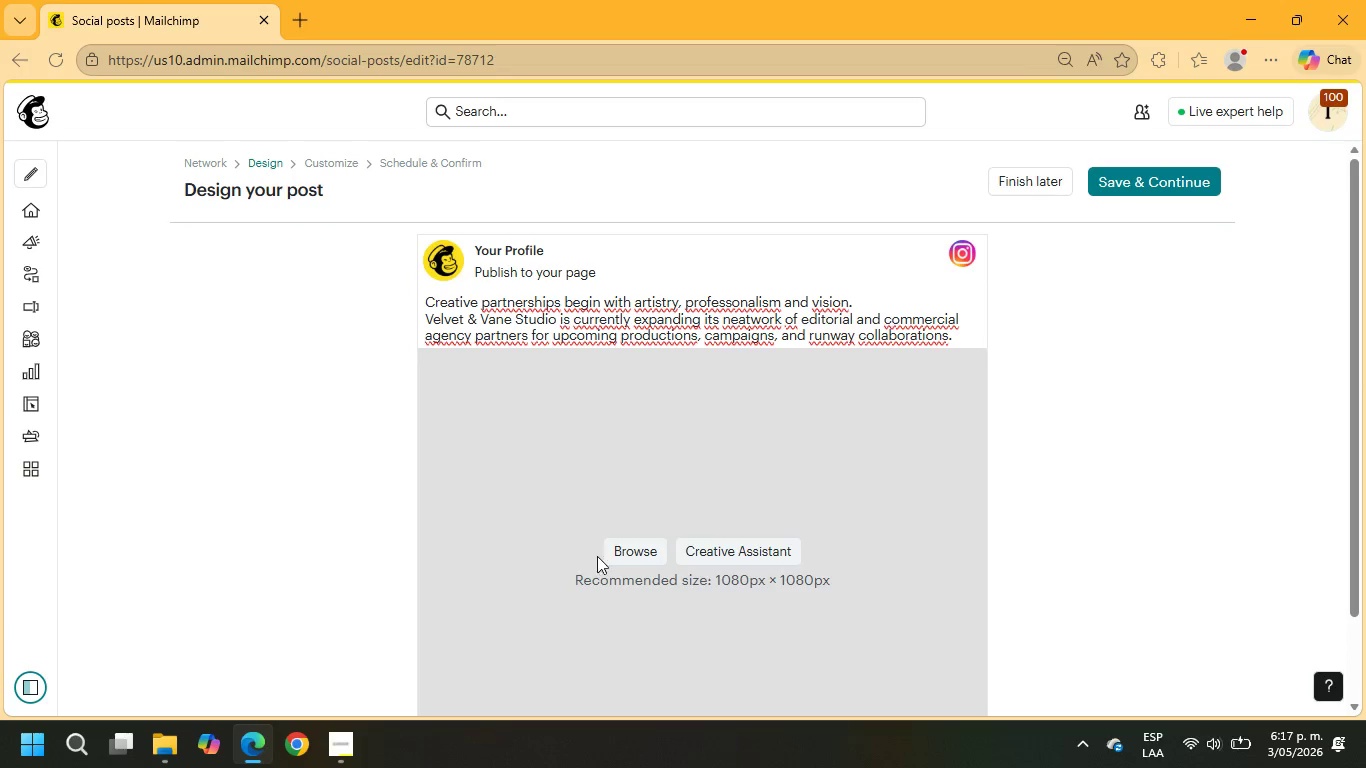 
left_click([626, 544])
 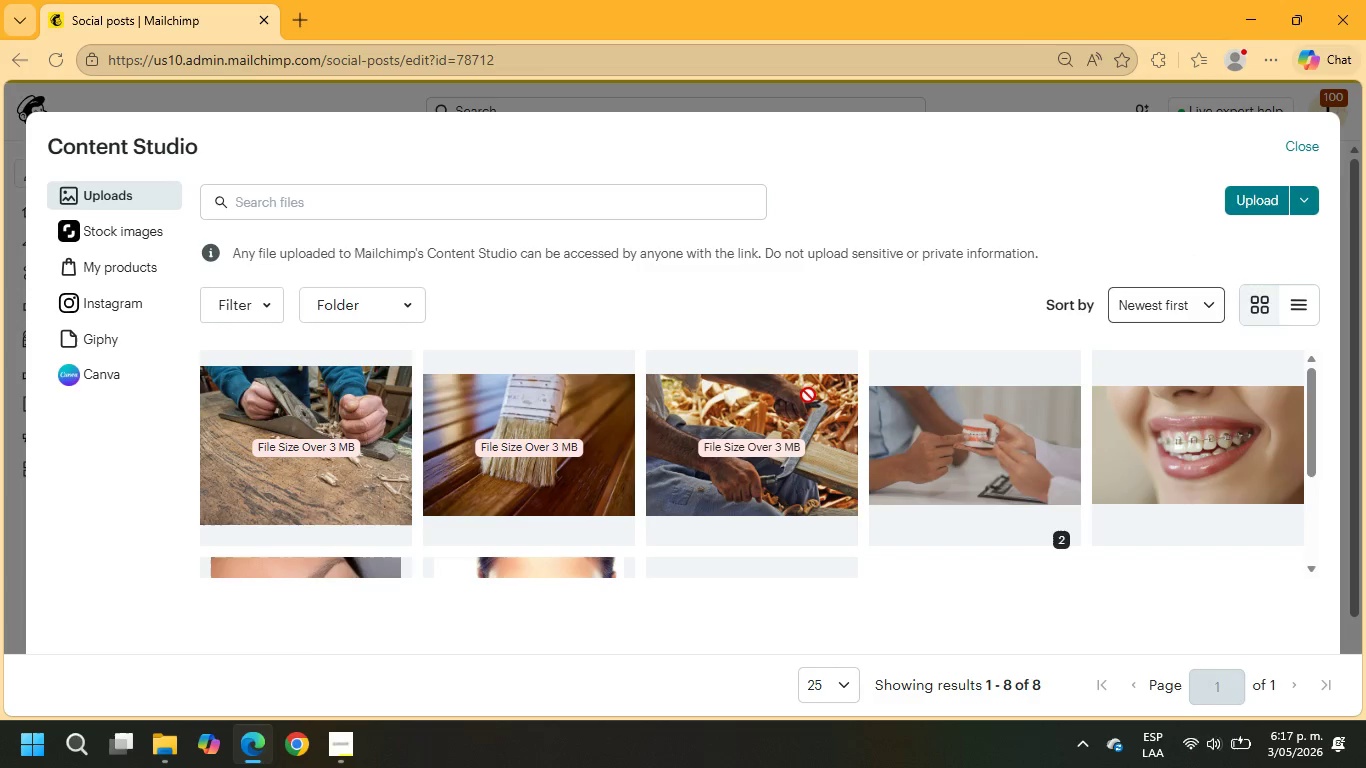 
scroll: coordinate [222, 271], scroll_direction: up, amount: 1.0
 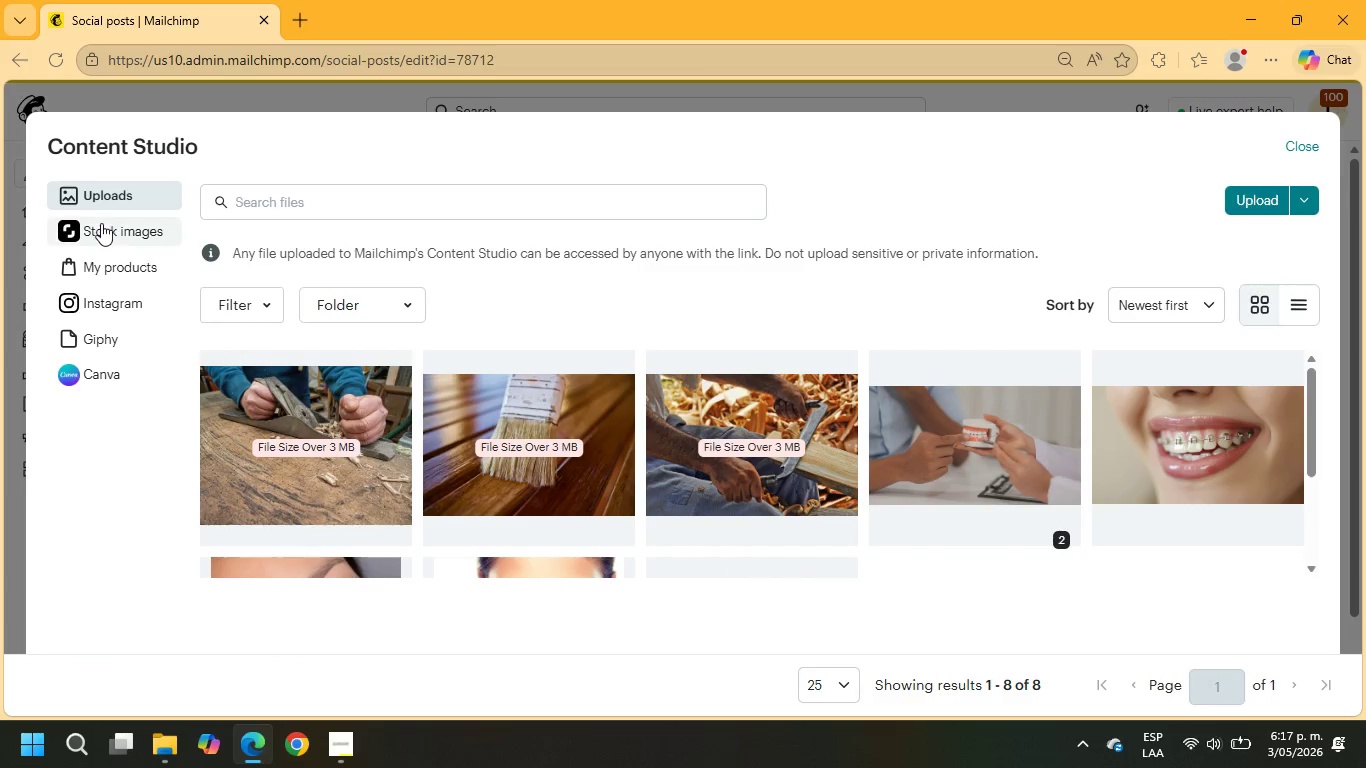 
left_click([103, 226])
 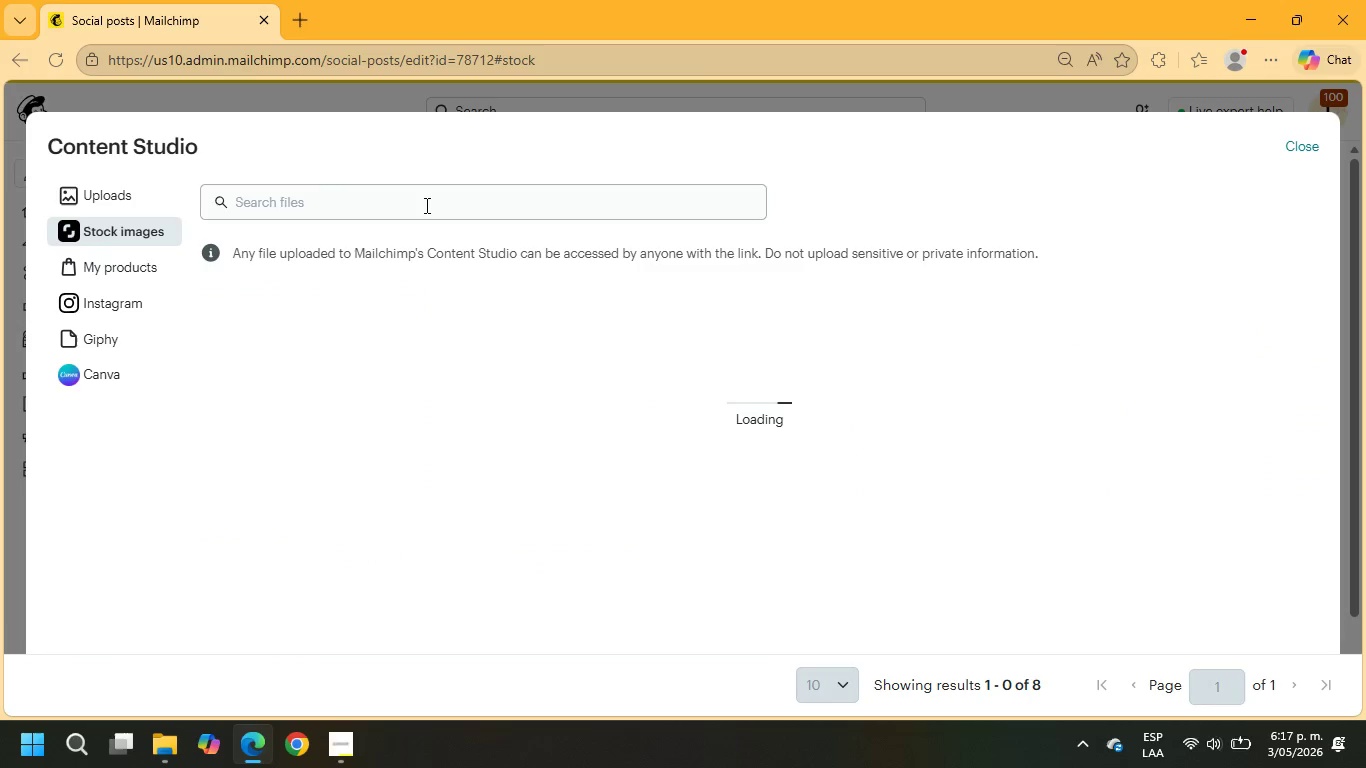 
left_click([422, 204])
 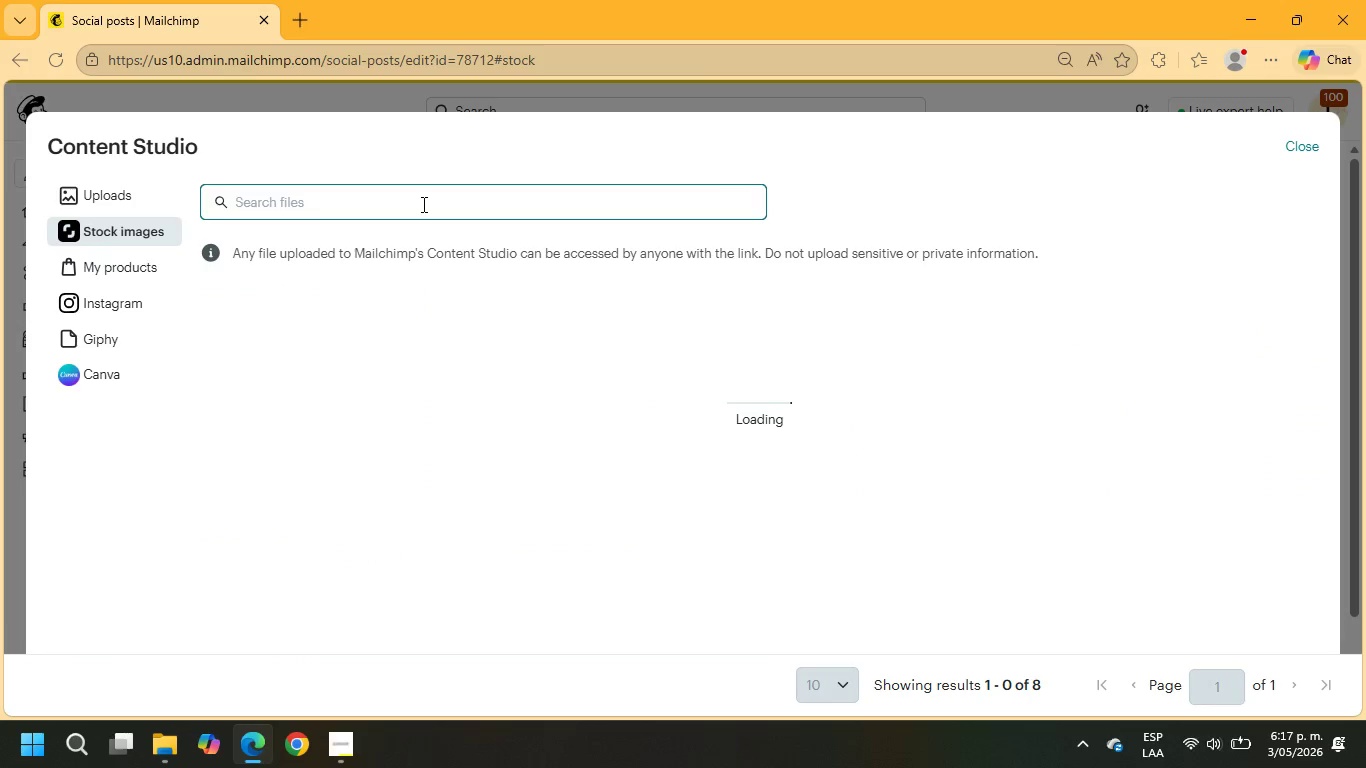 
type(hair style)
 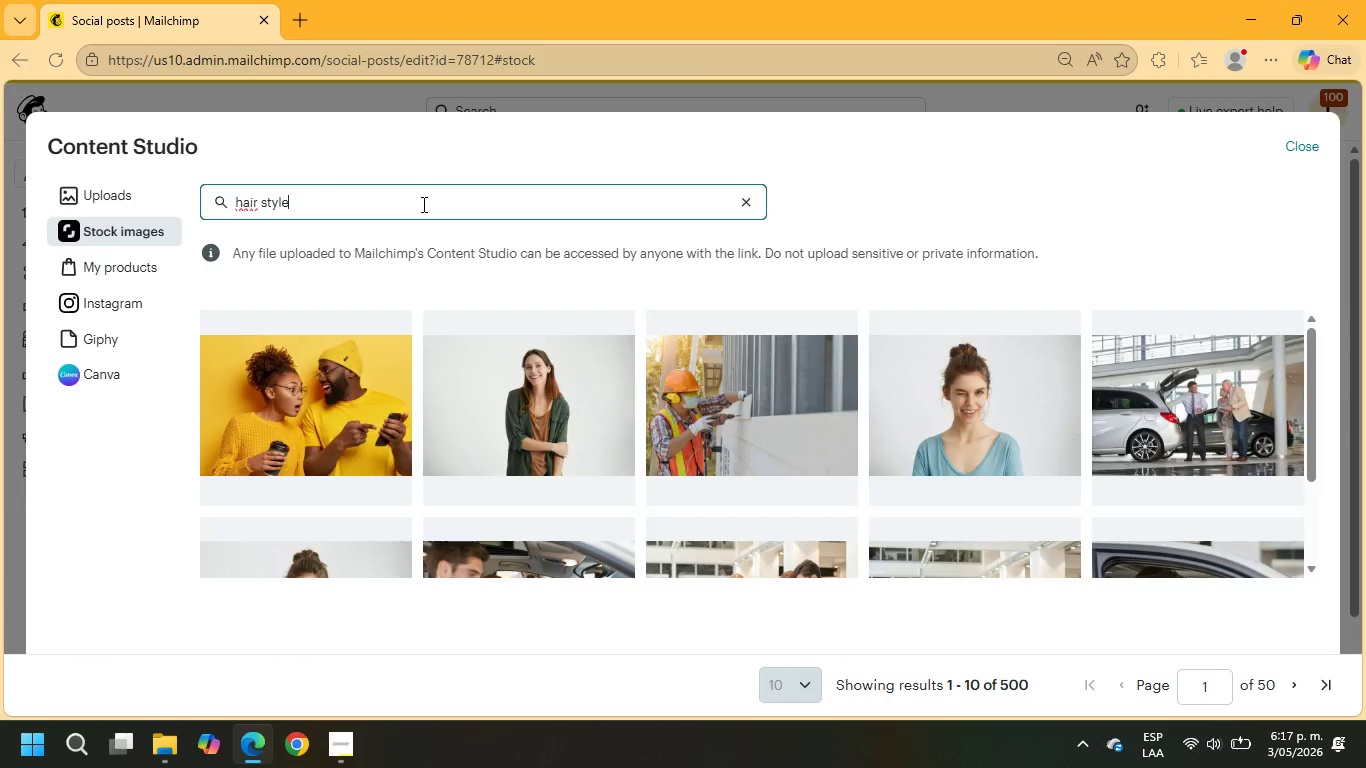 
key(Enter)
 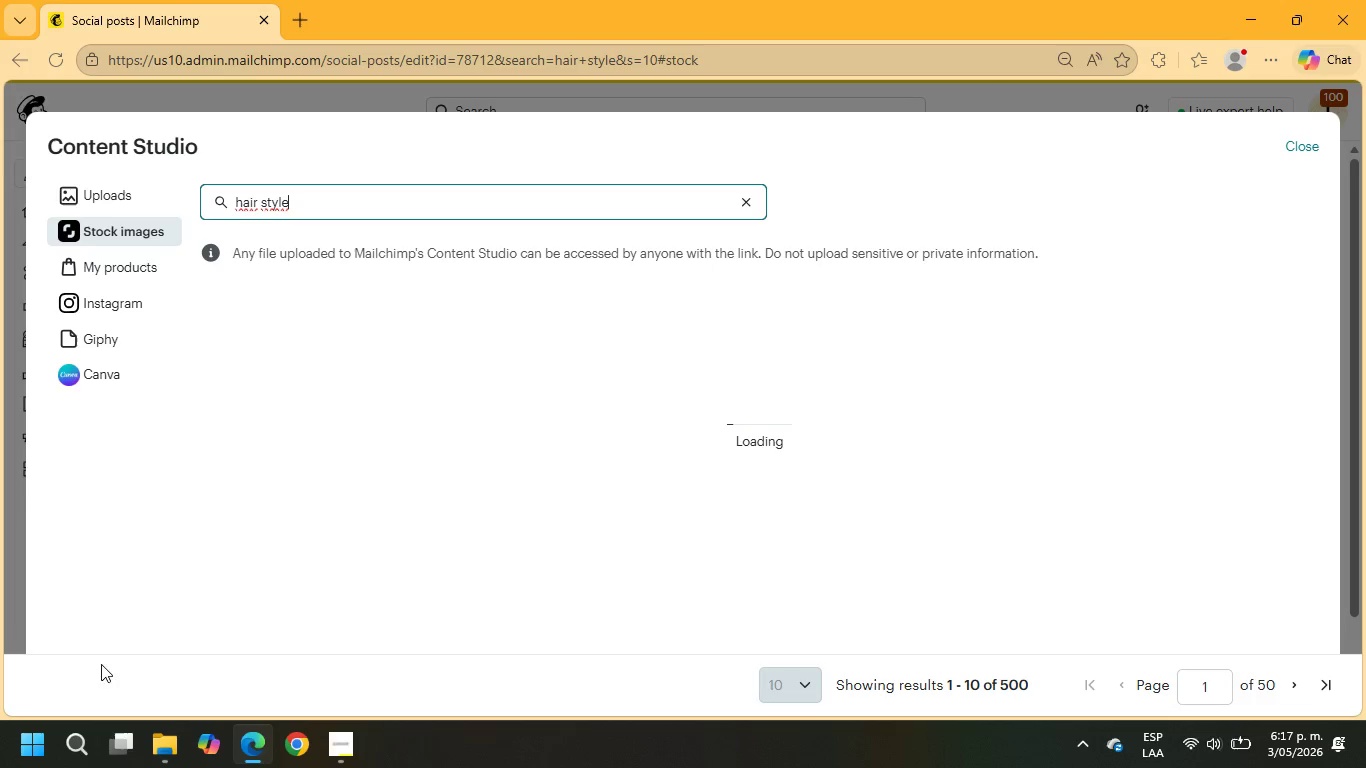 
wait(8.16)
 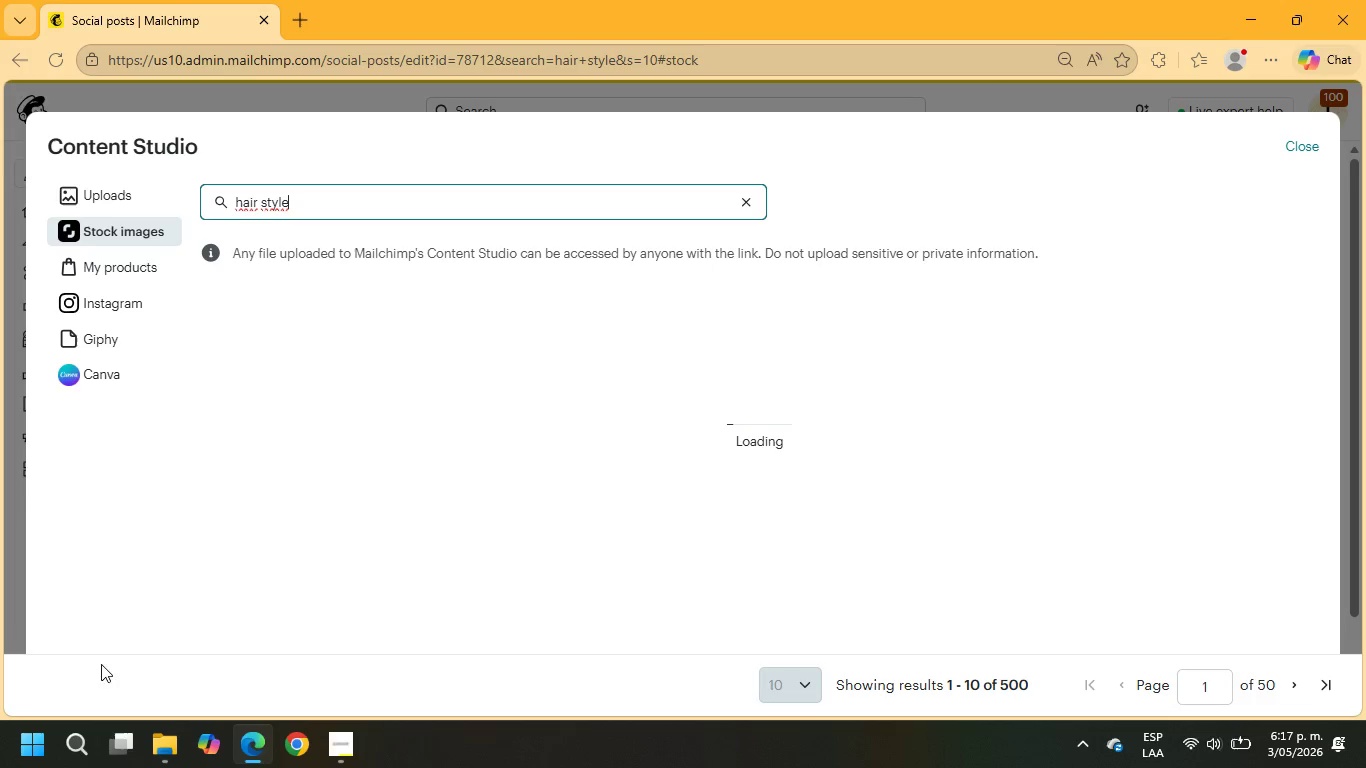 
scroll: coordinate [966, 484], scroll_direction: down, amount: 3.0
 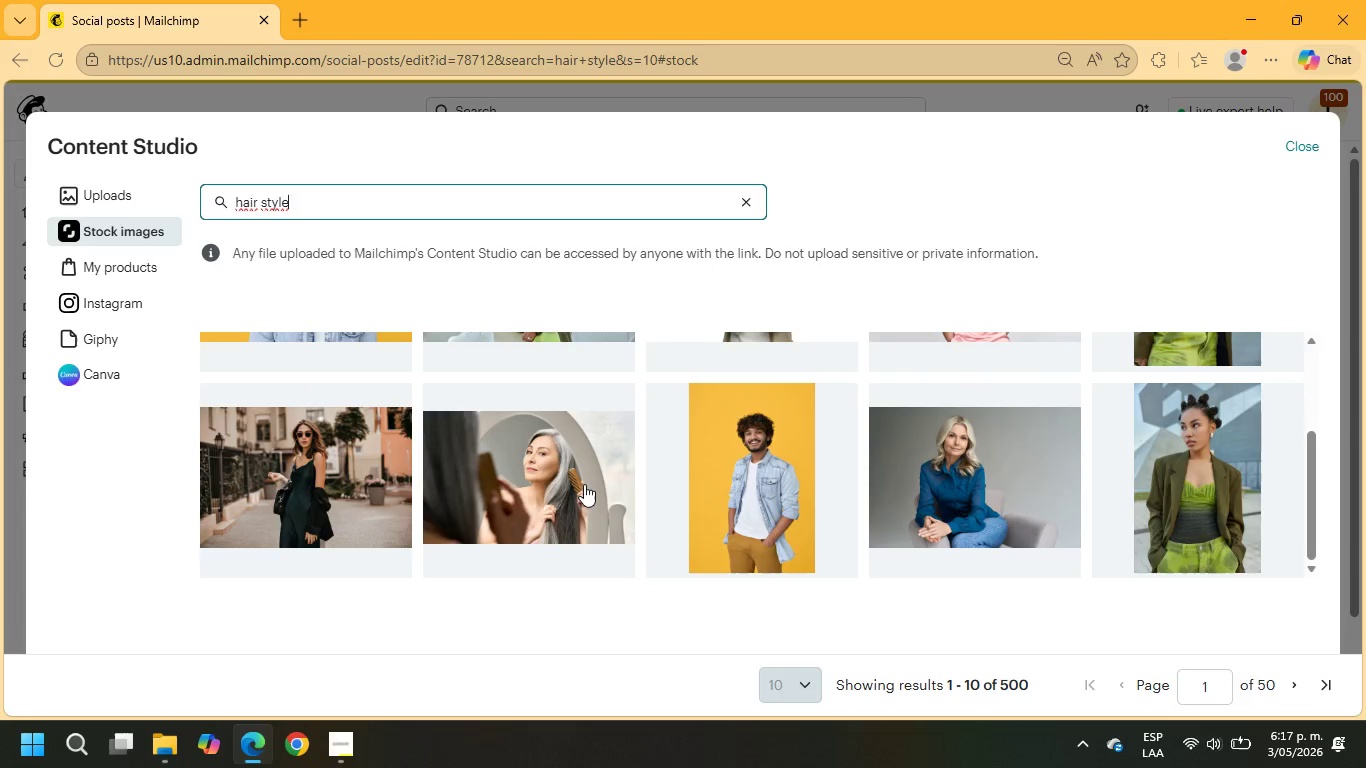 
left_click([331, 481])
 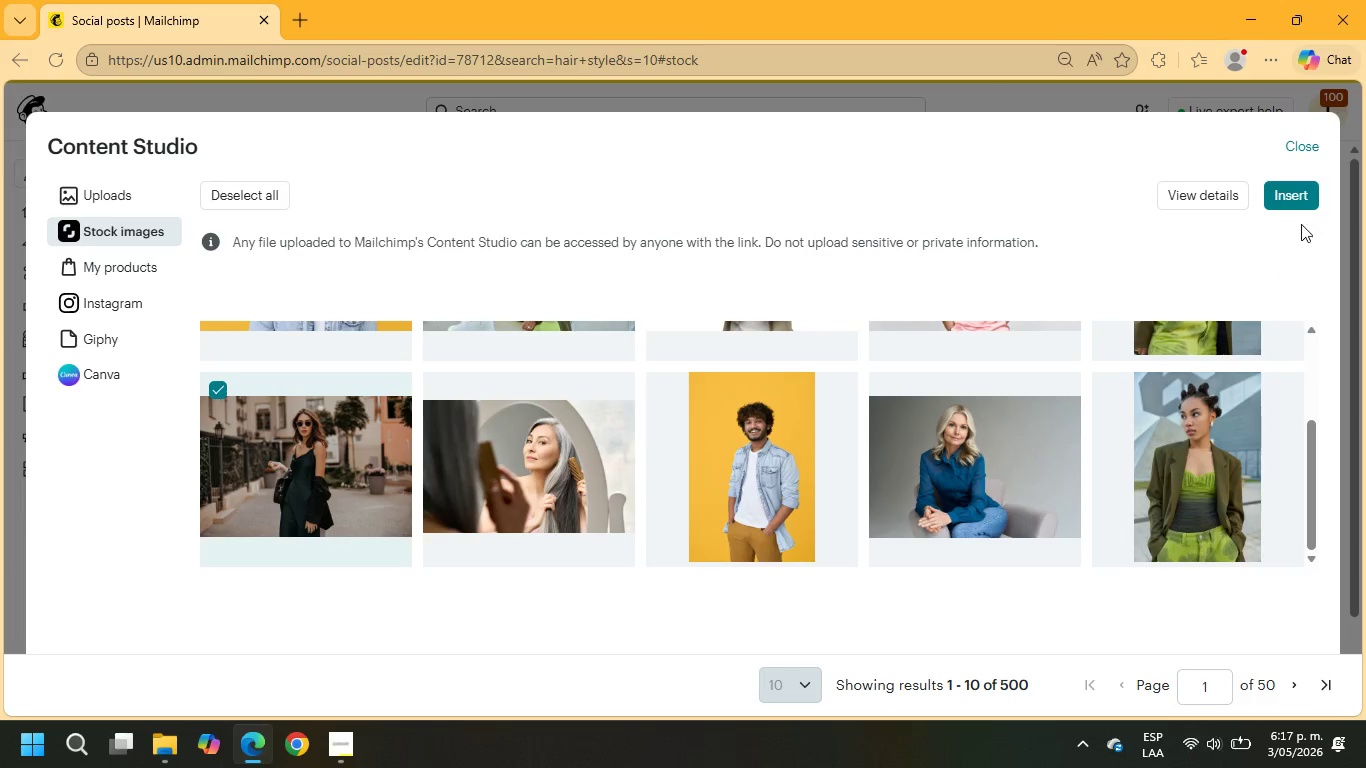 
left_click([1304, 202])
 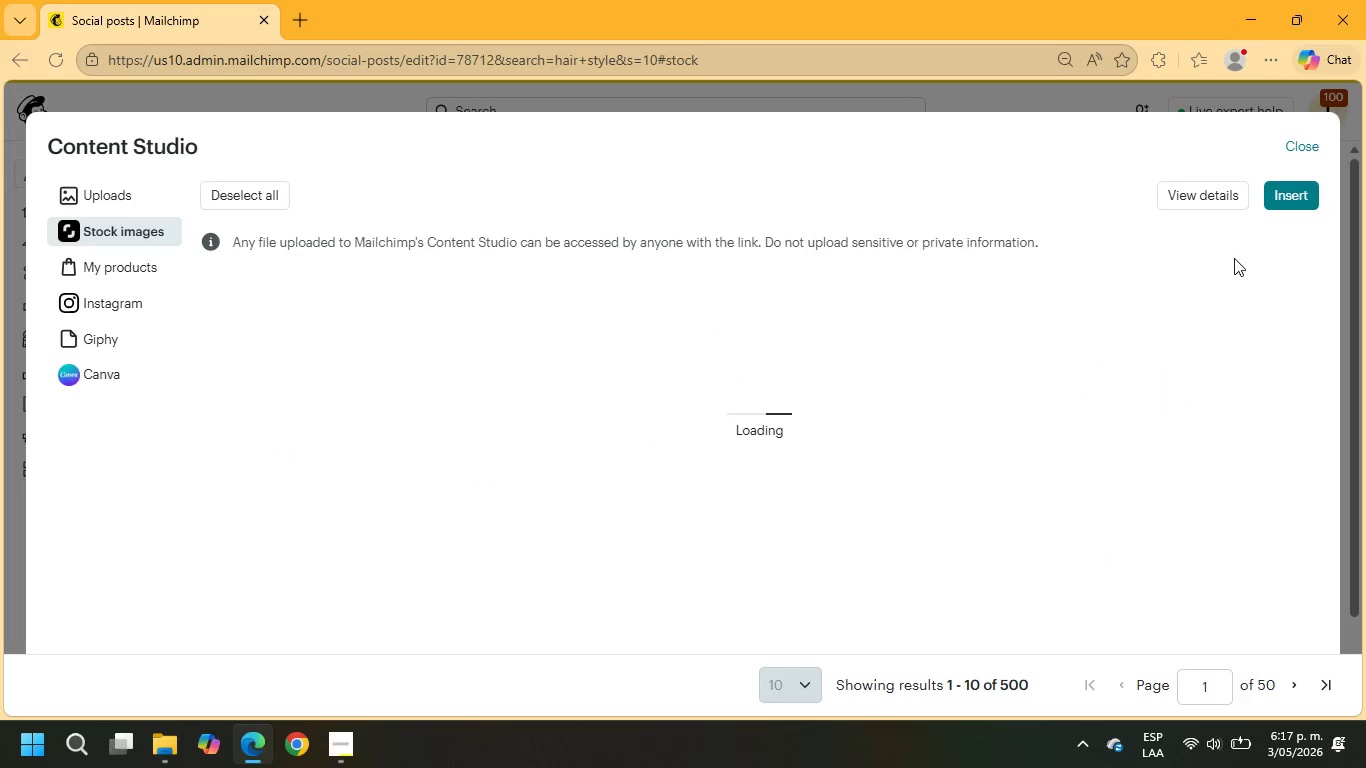 